 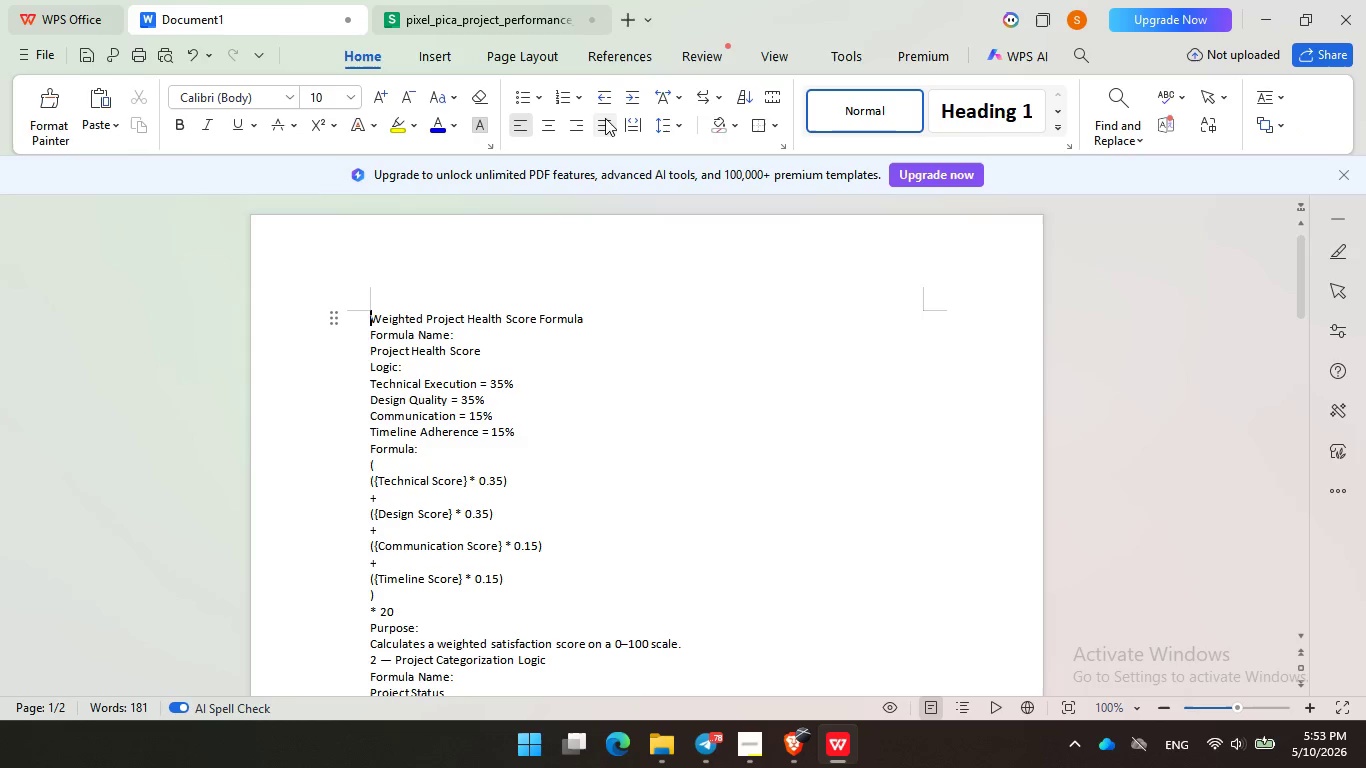 
left_click([526, 102])
 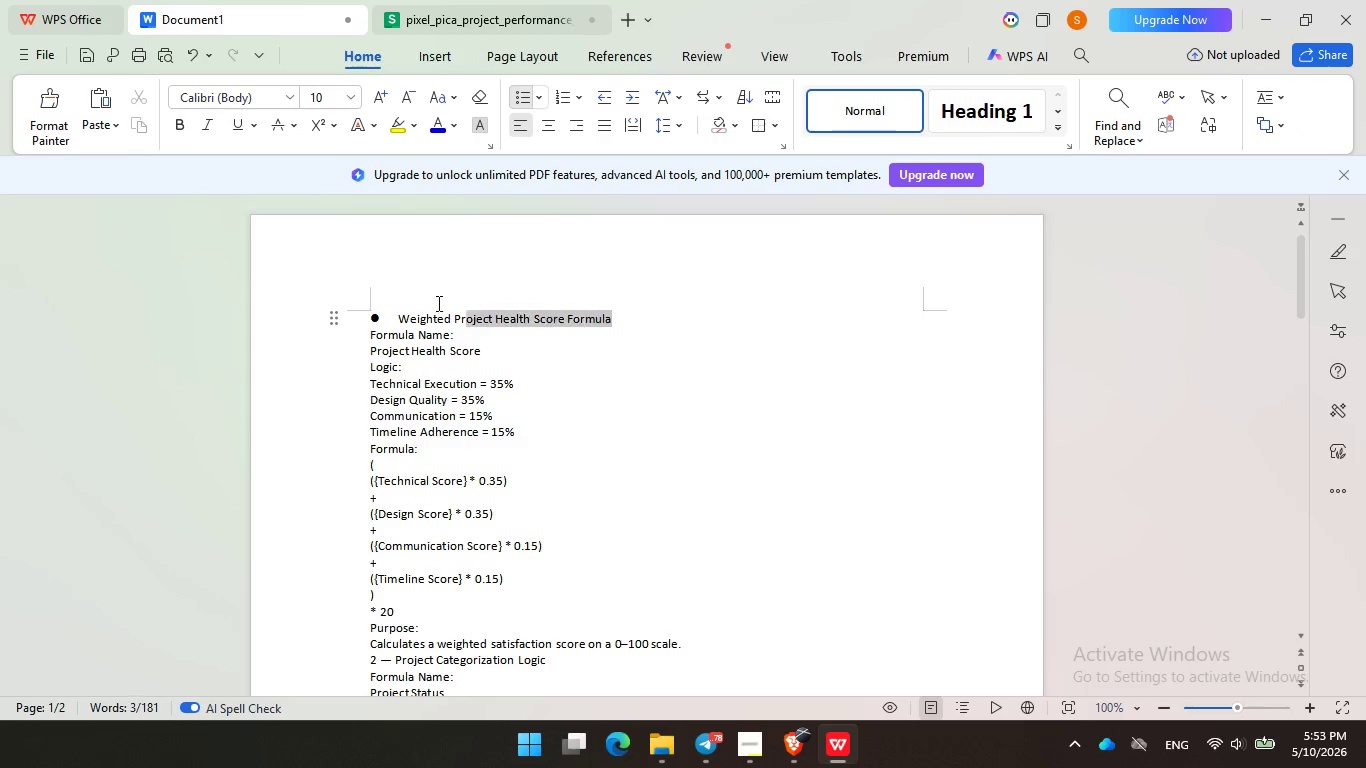 
left_click_drag(start_coordinate=[613, 322], to_coordinate=[377, 298])
 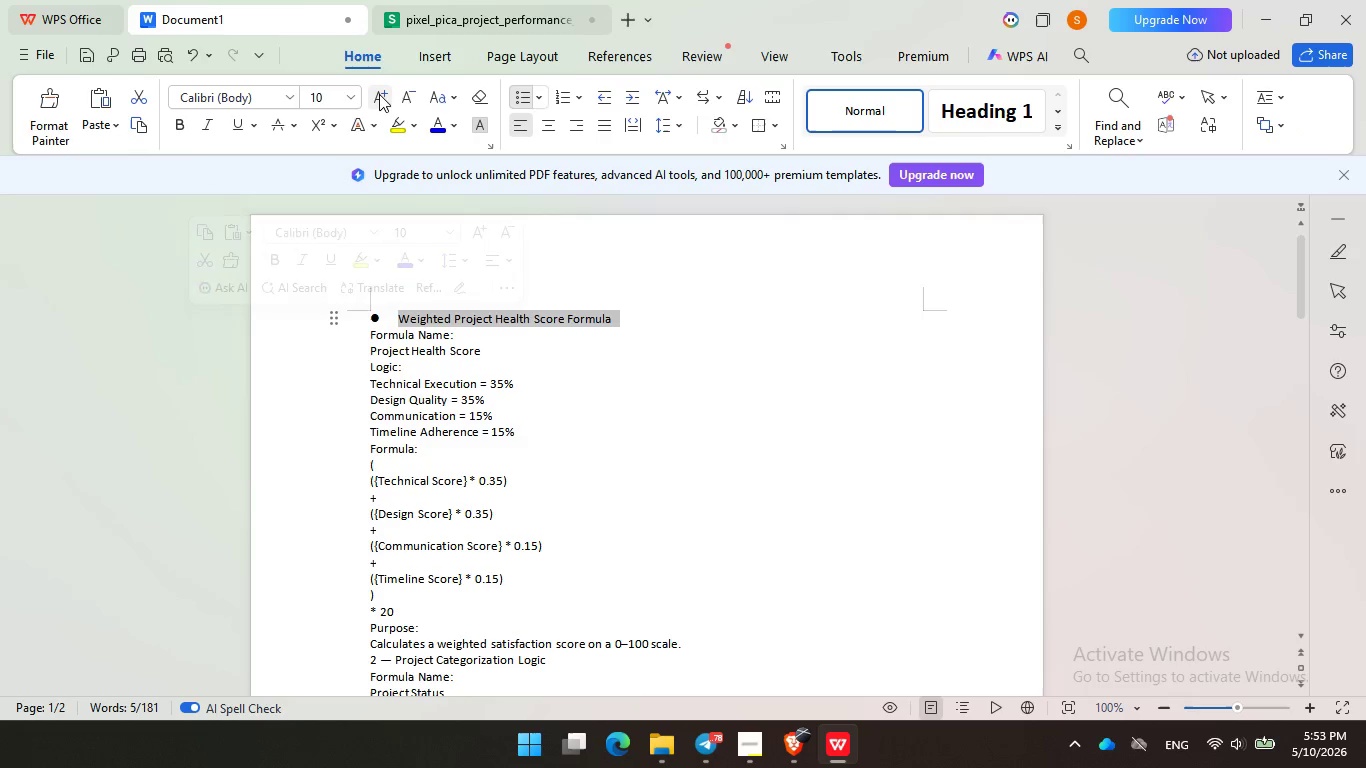 
double_click([379, 94])
 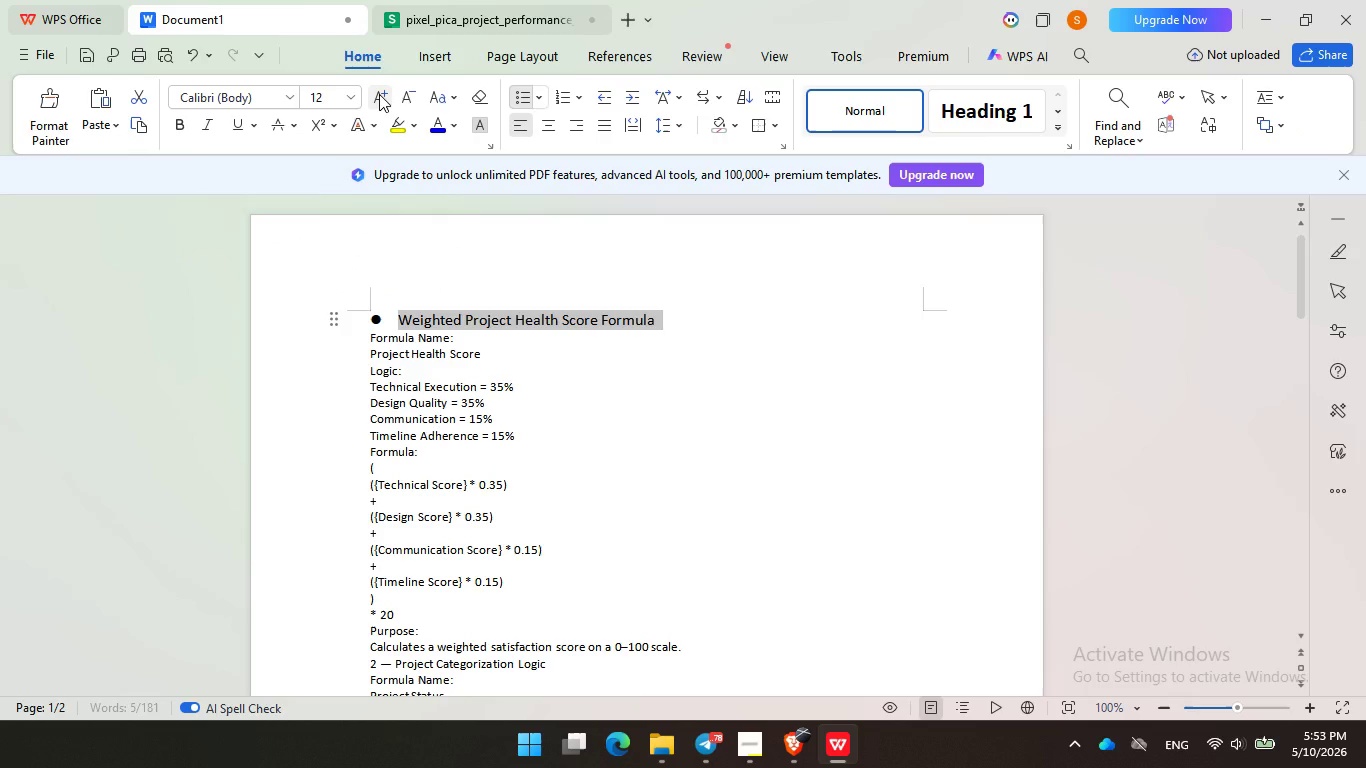 
triple_click([379, 94])
 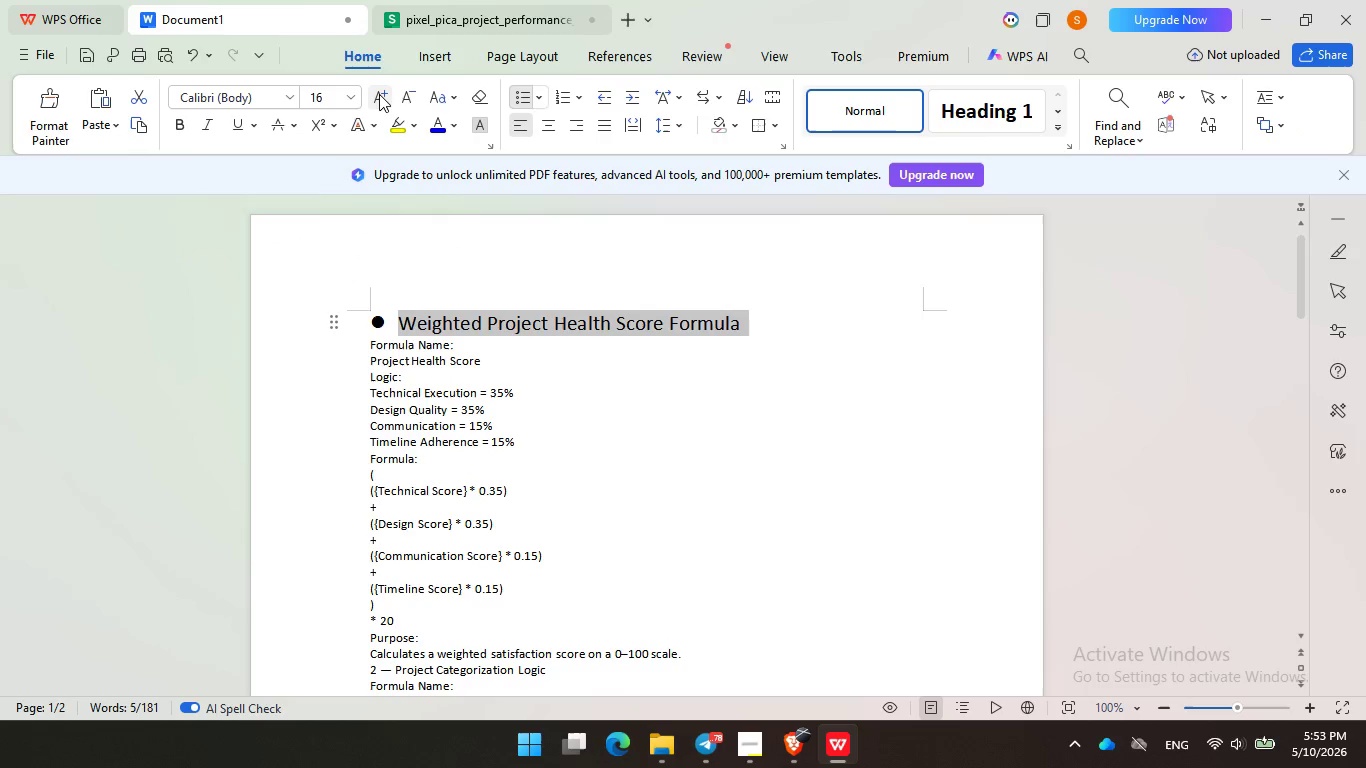 
double_click([379, 94])
 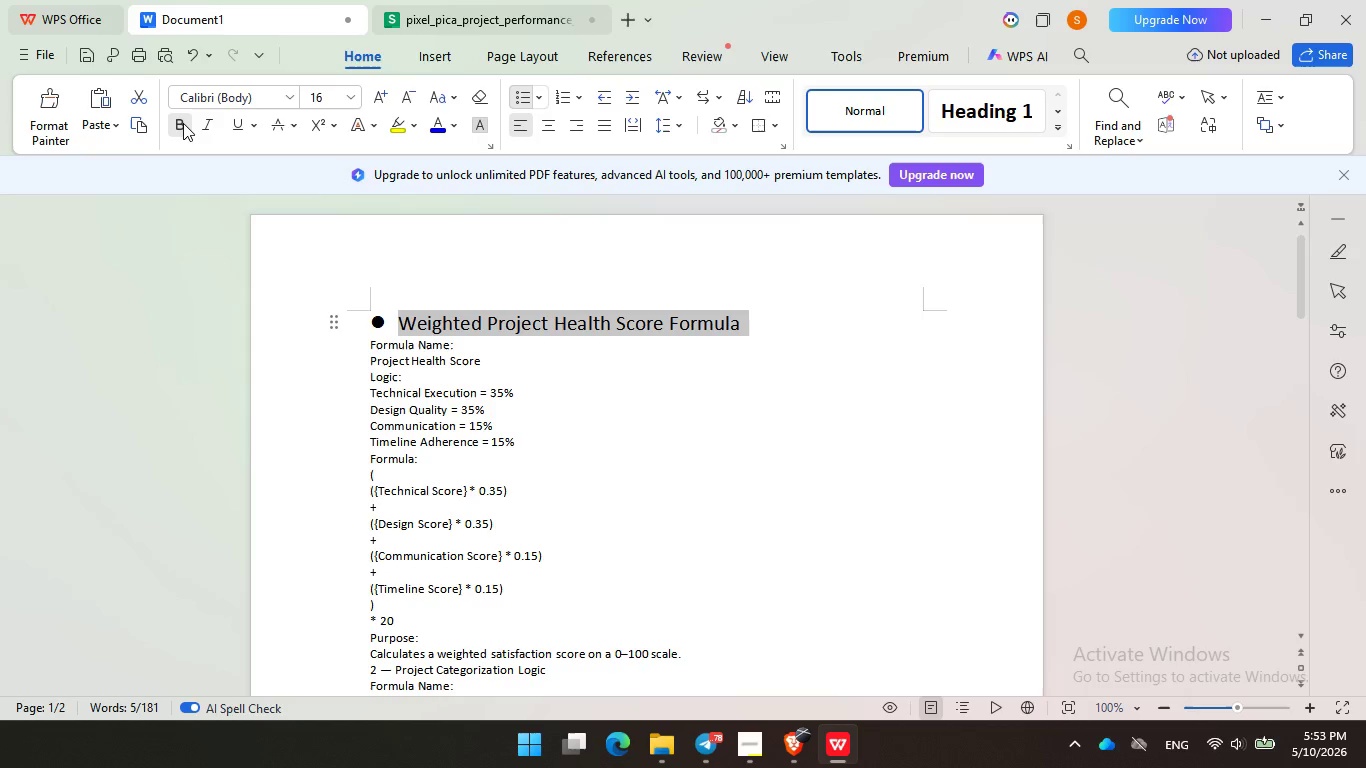 
left_click([183, 123])
 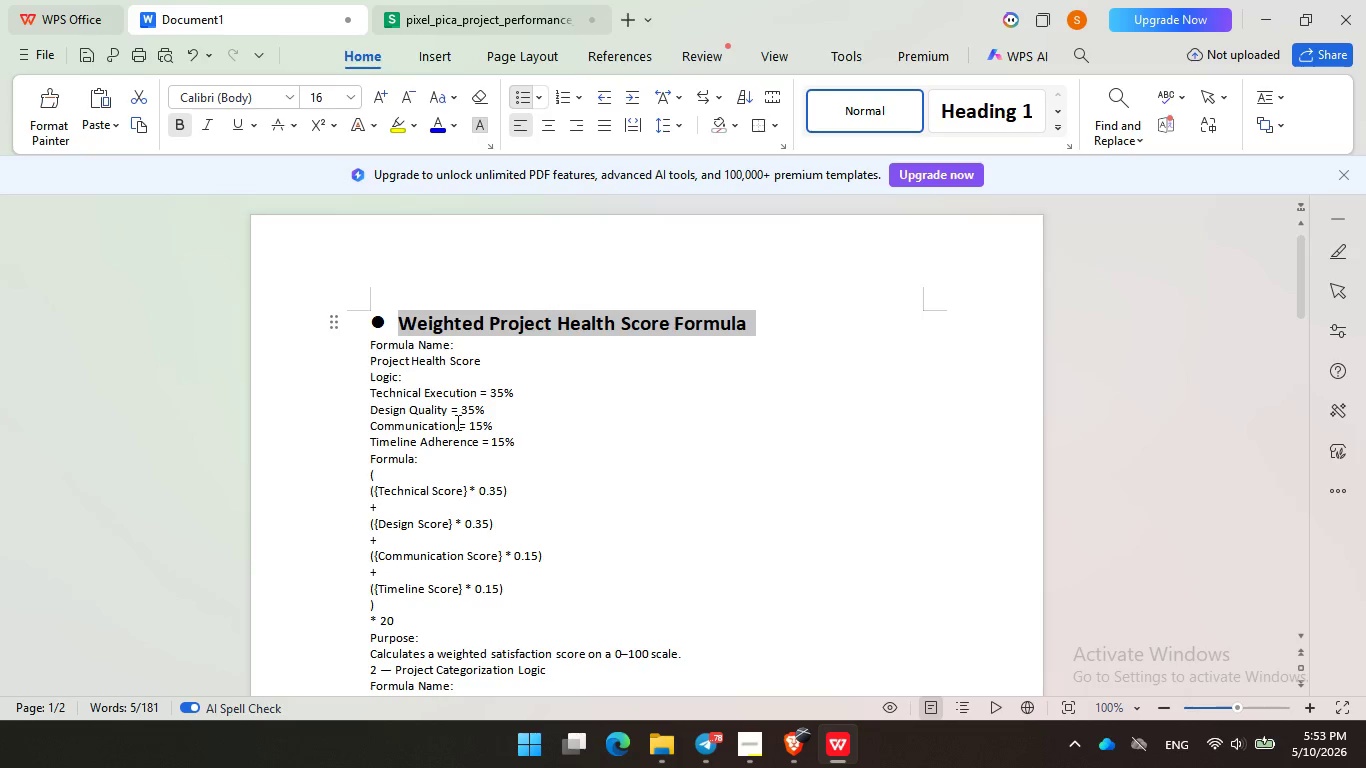 
key(Control+A)
 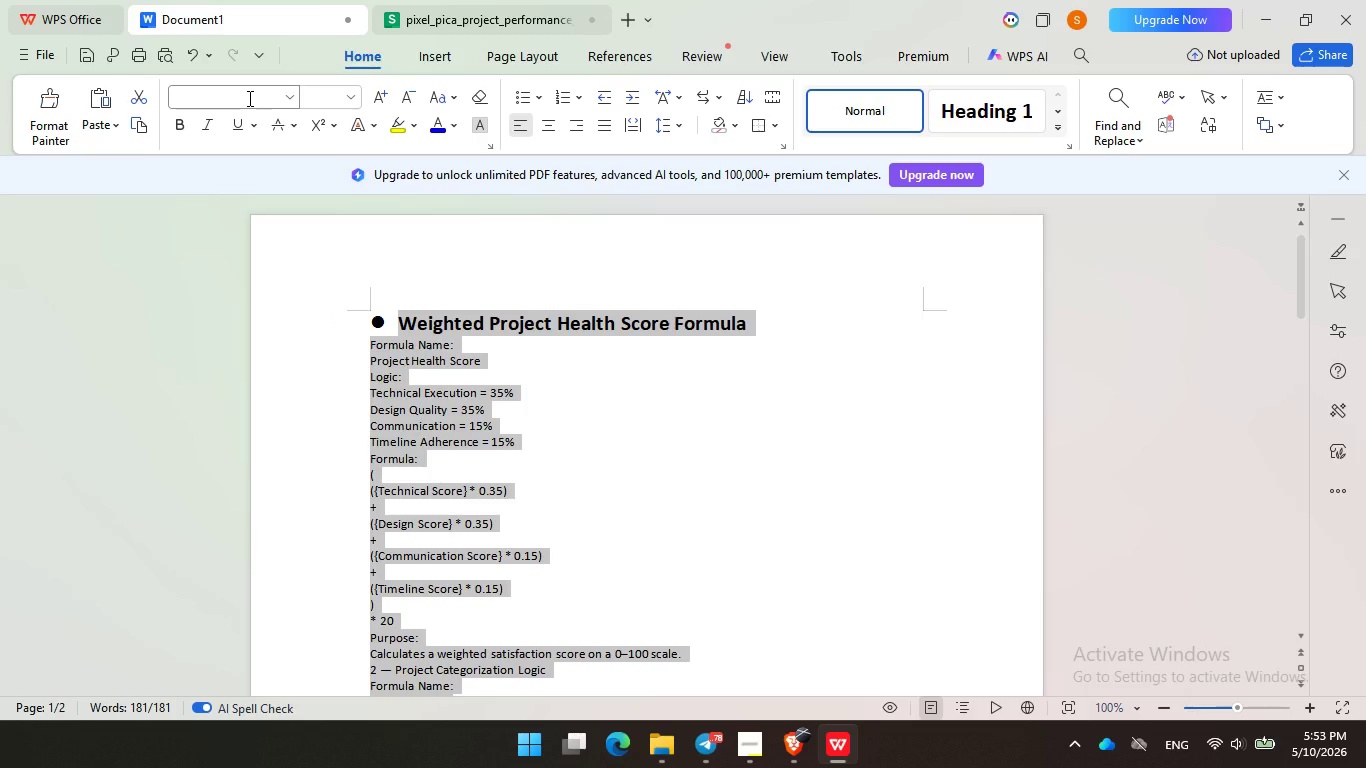 
left_click([248, 98])
 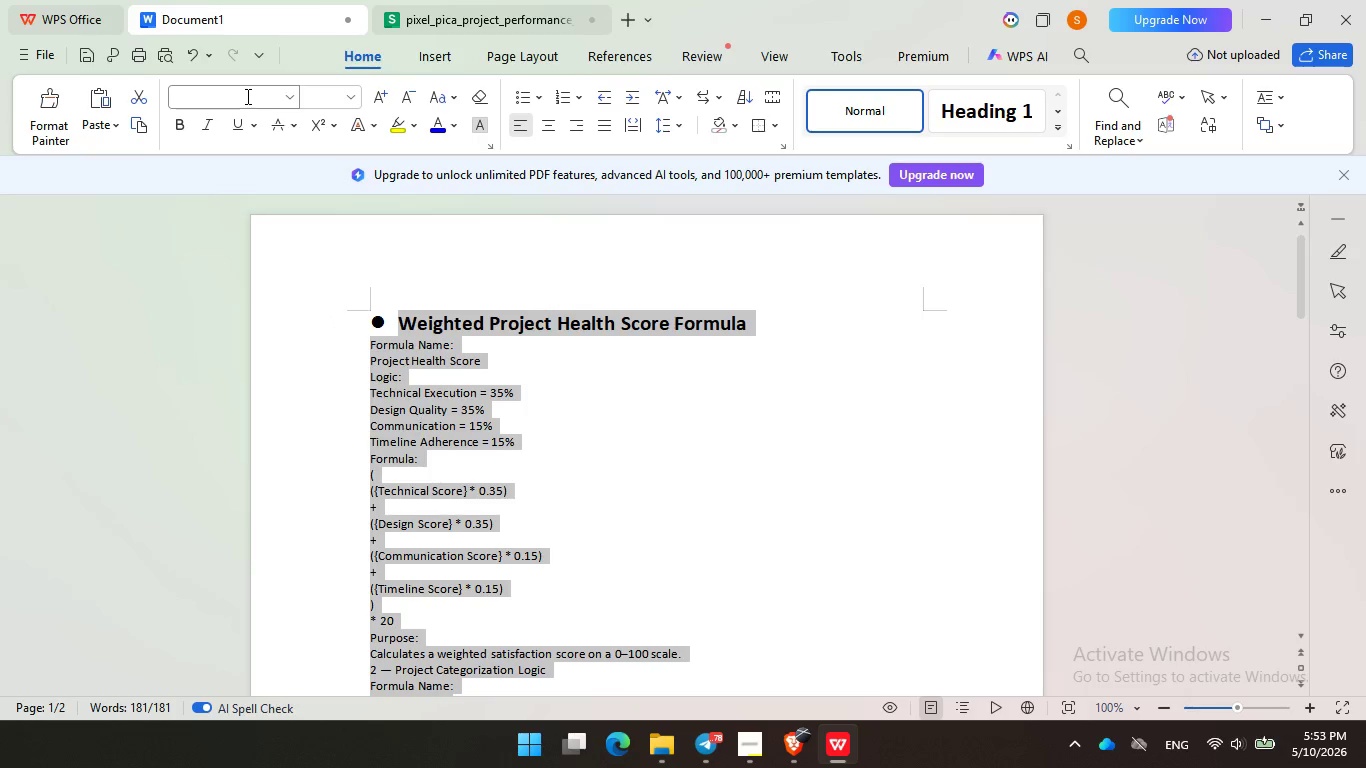 
type(tim)
 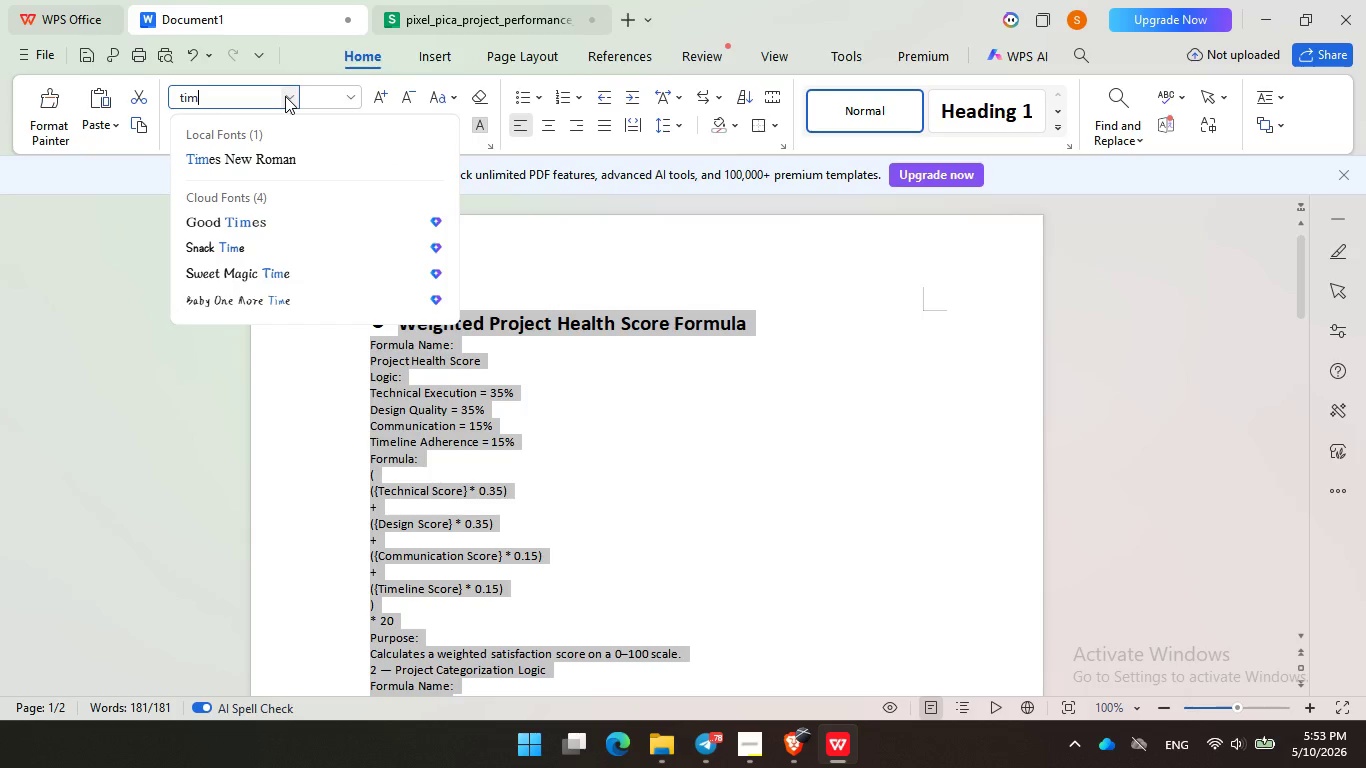 
key(ArrowDown)
 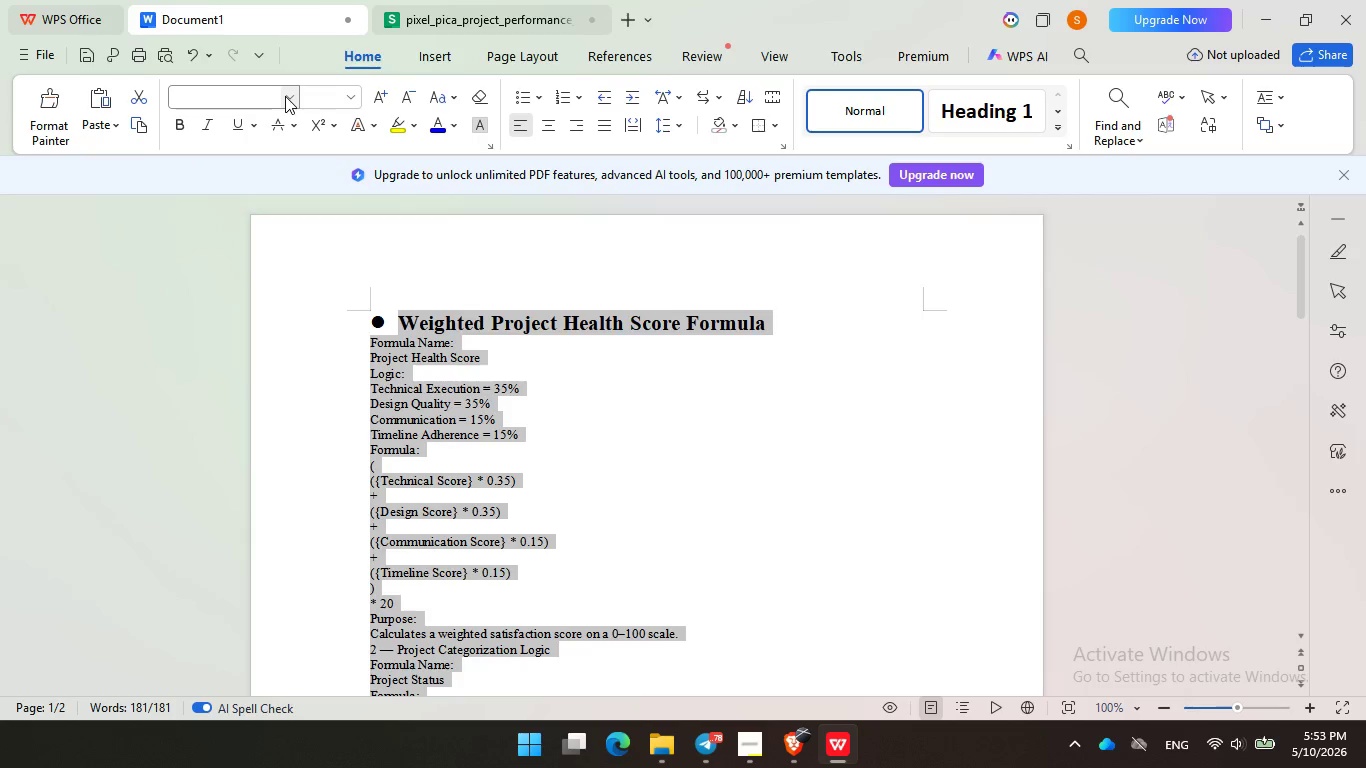 
key(Enter)
 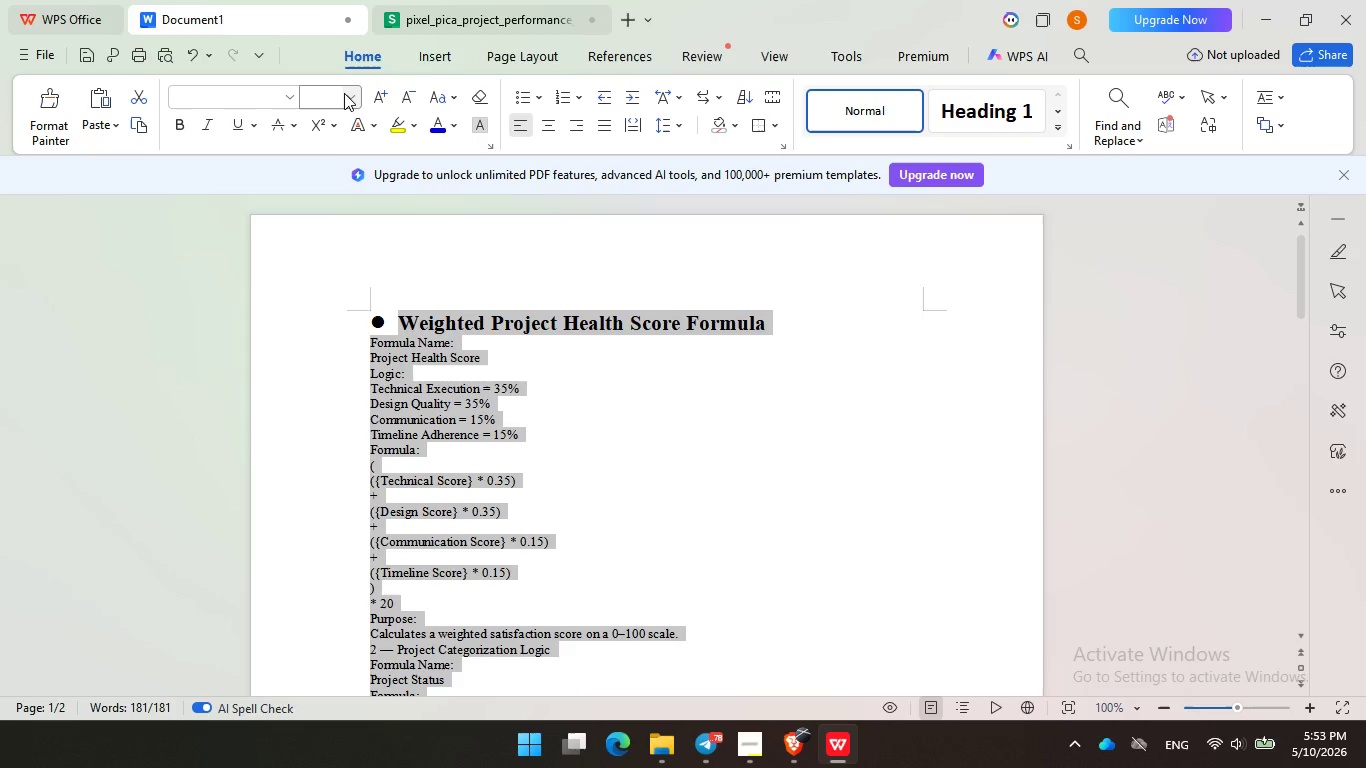 
left_click([344, 93])
 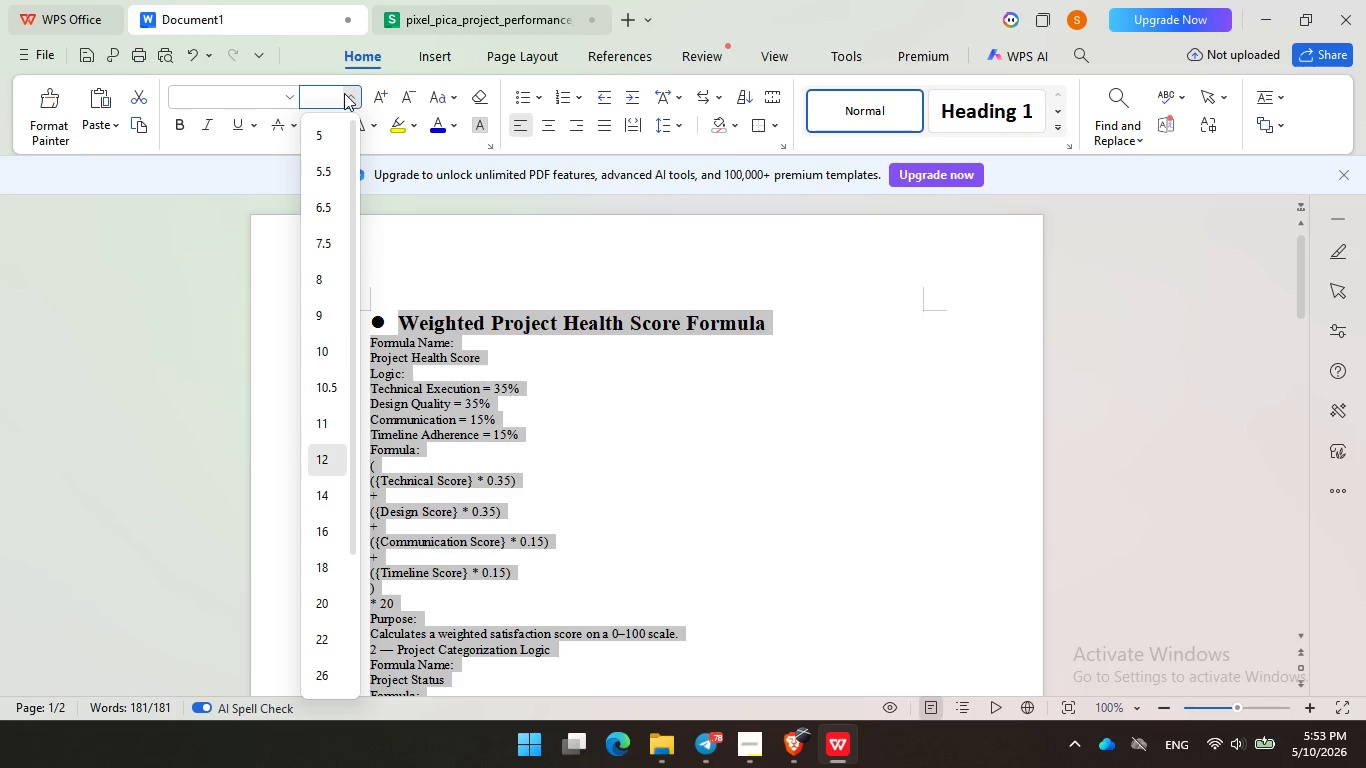 
type(12)
 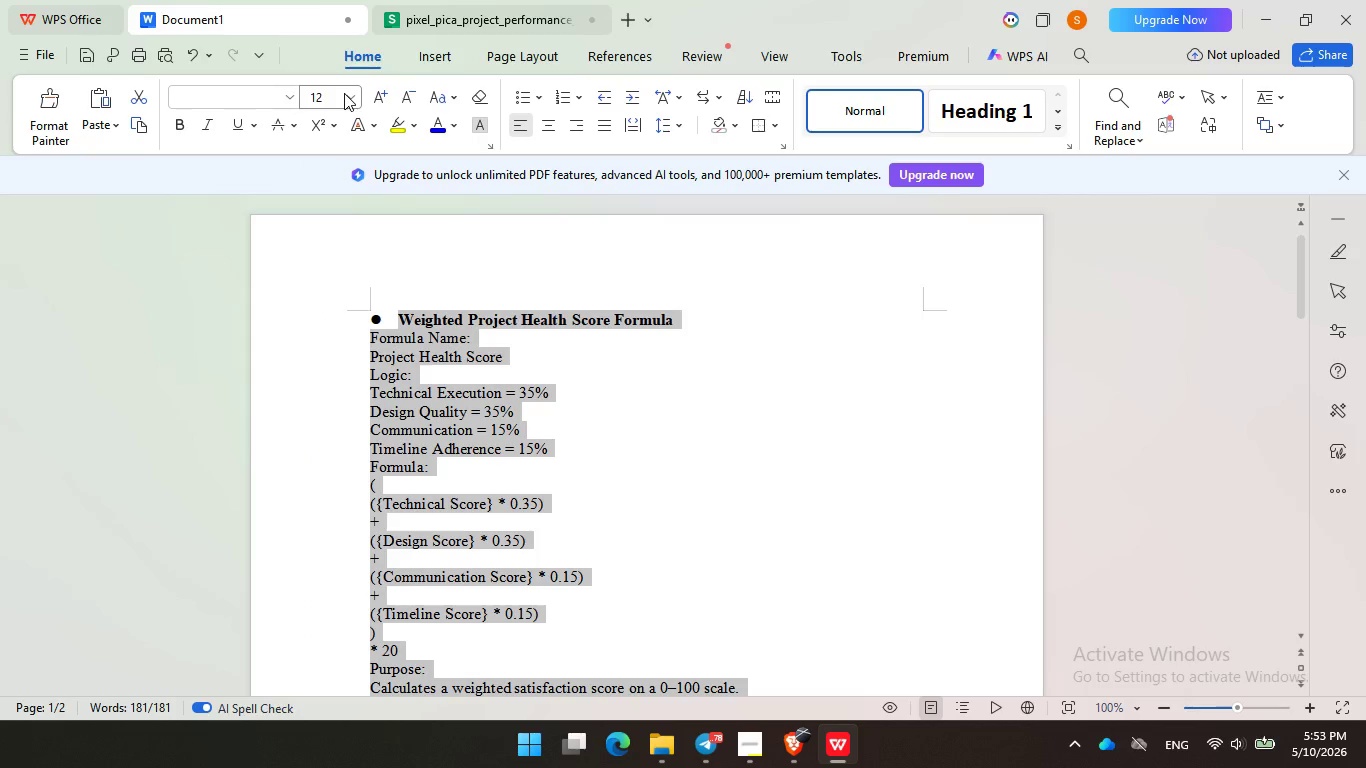 
key(Enter)
 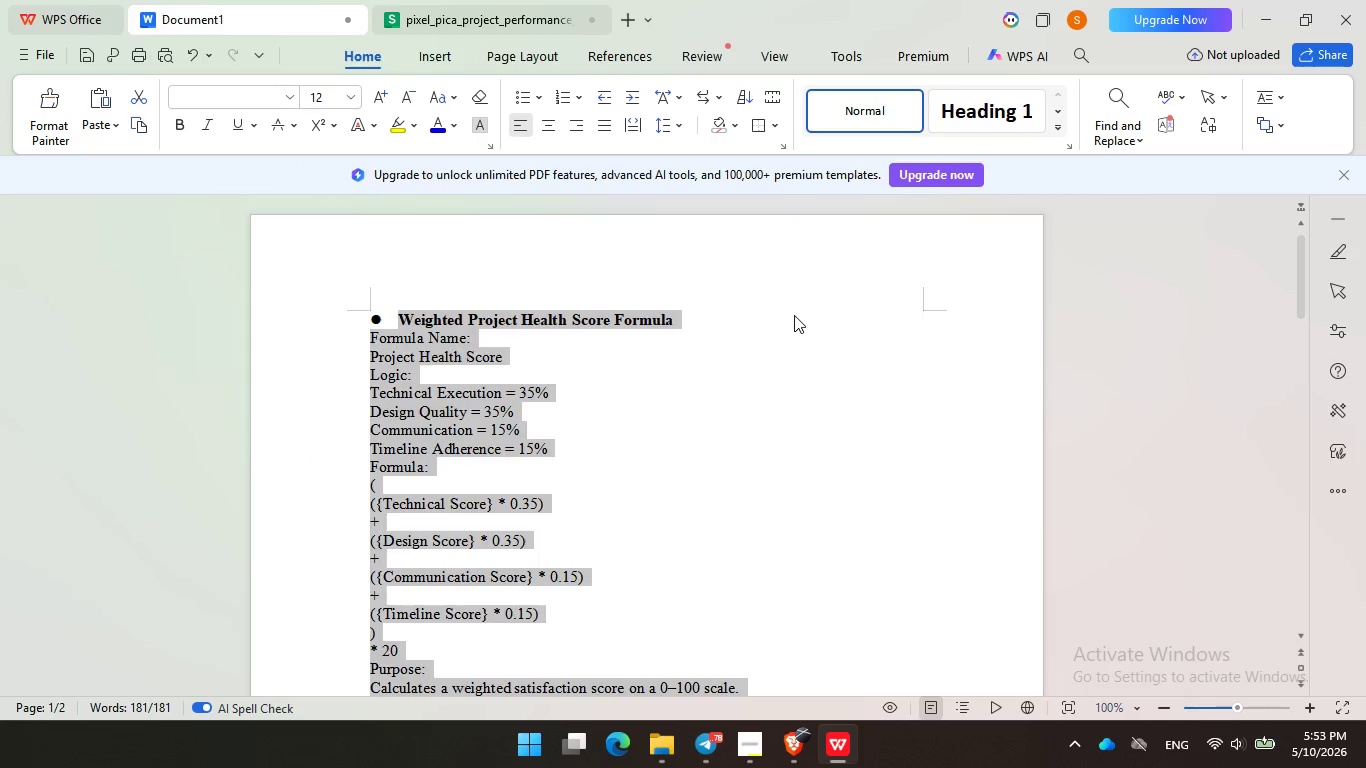 
left_click([794, 315])
 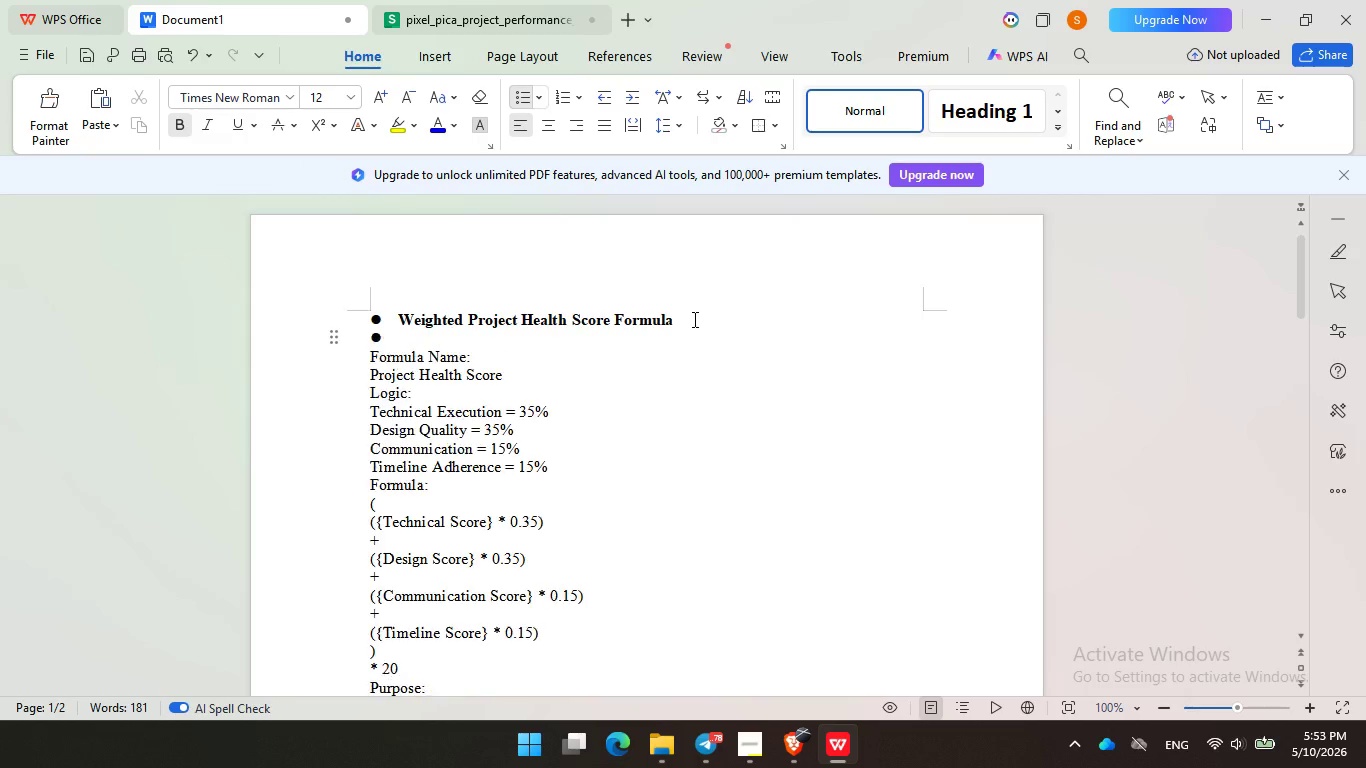 
key(Enter)
 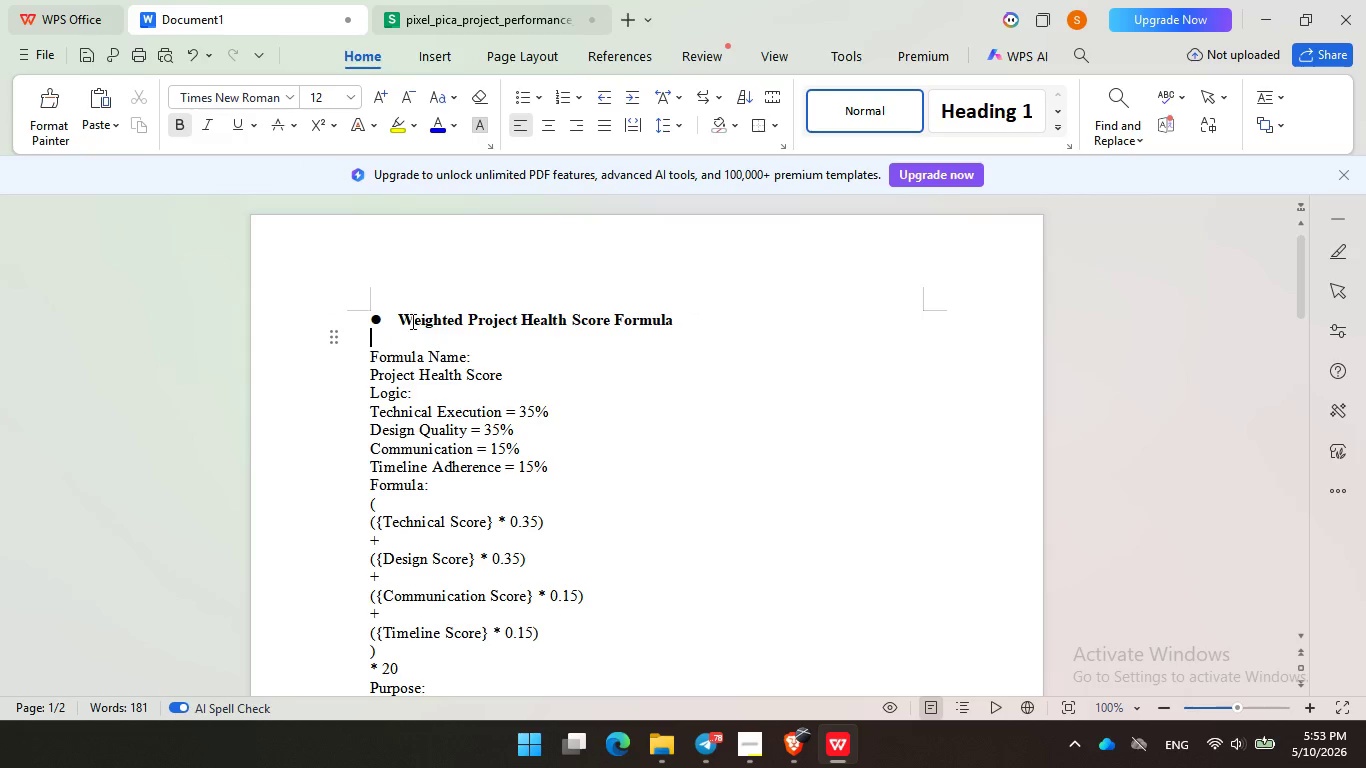 
key(Backspace)
 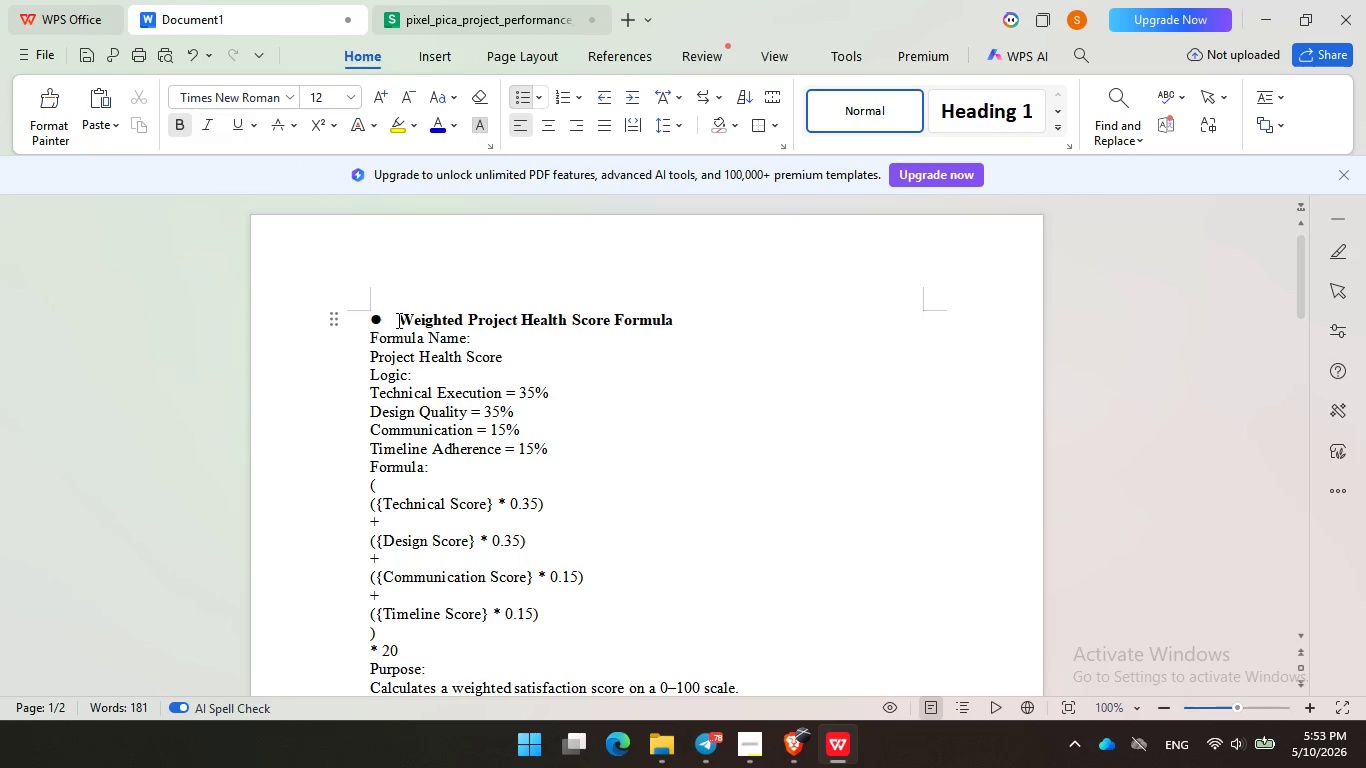 
key(Backspace)
 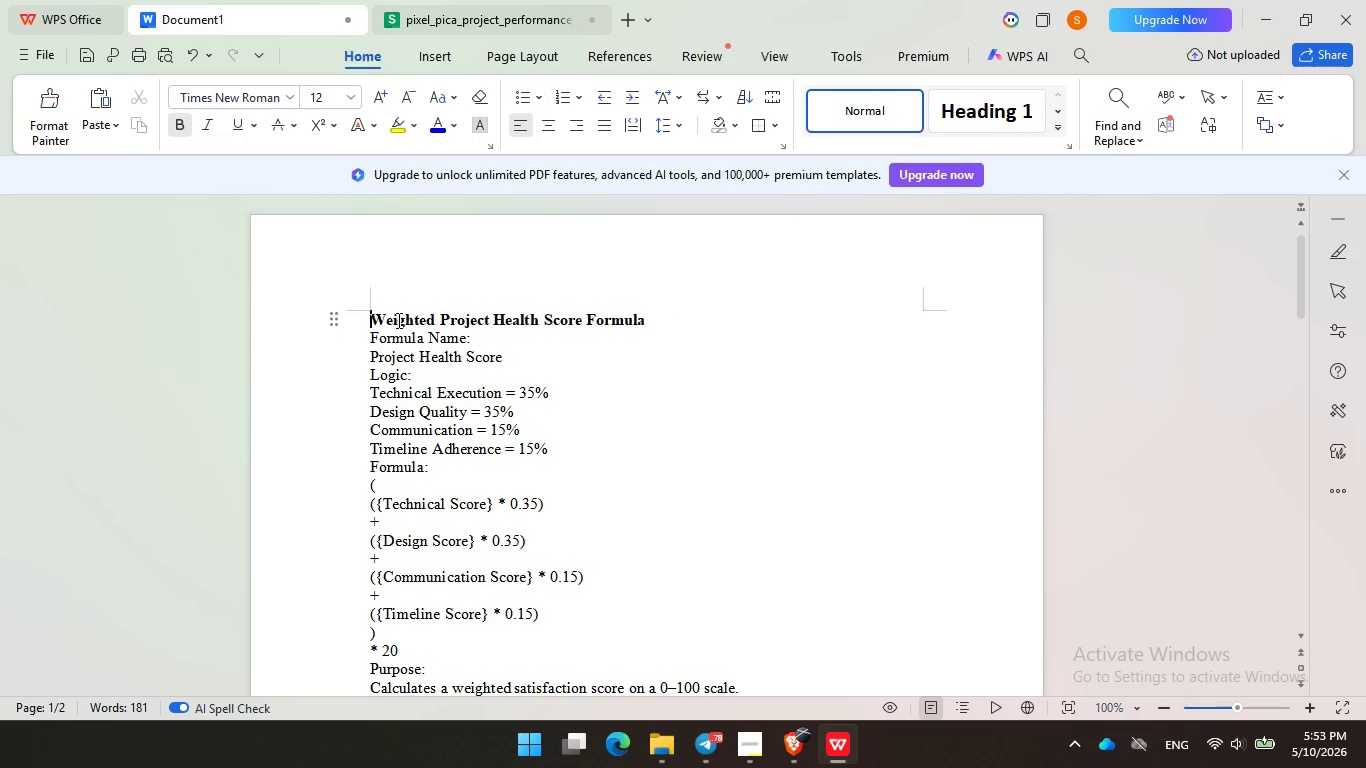 
left_click([397, 320])
 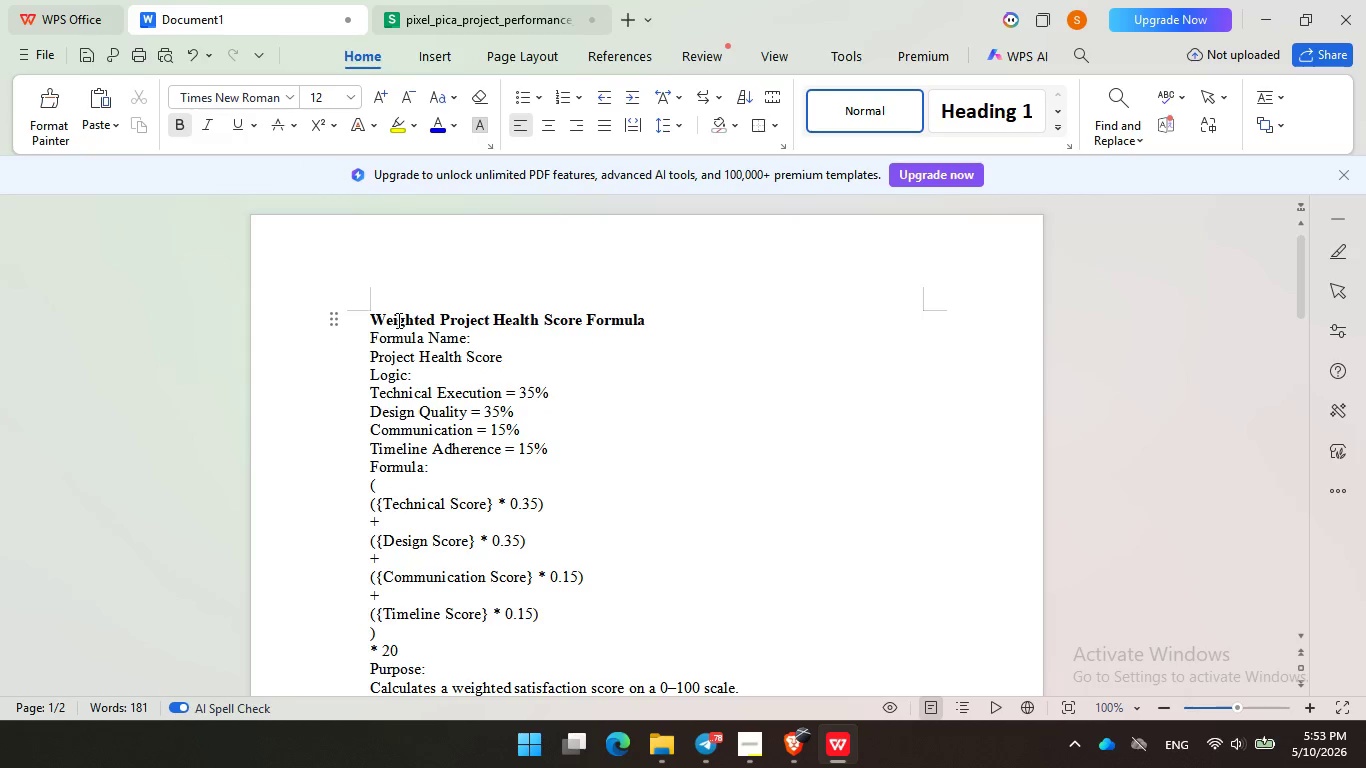 
key(Backspace)
 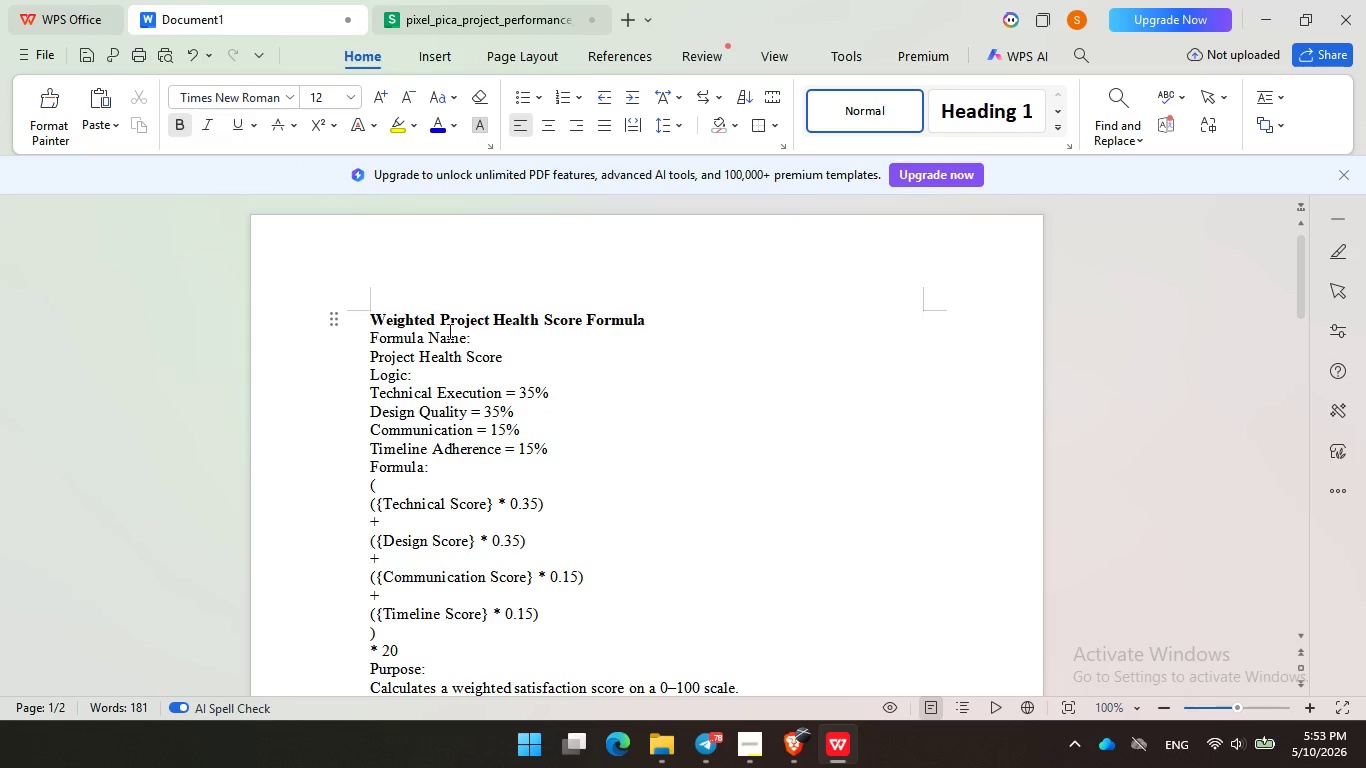 
key(Backspace)
 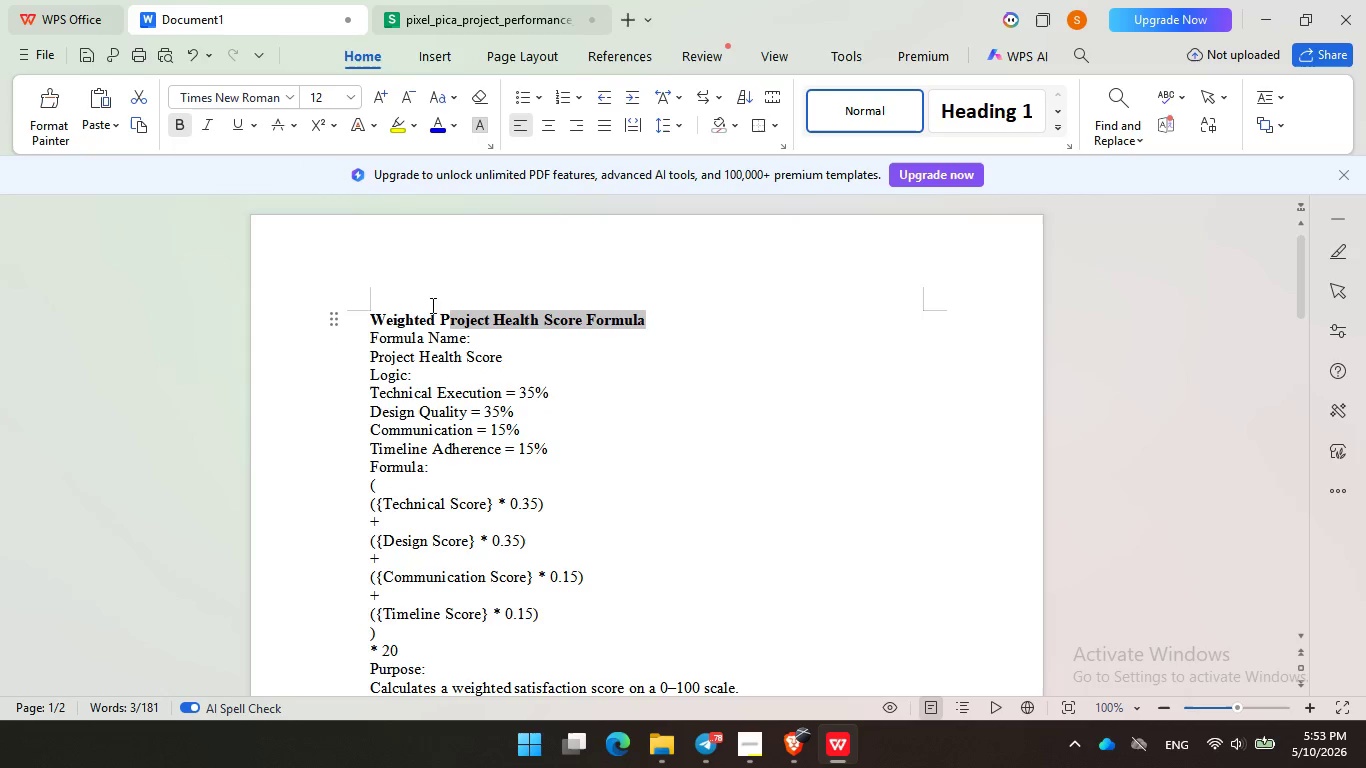 
left_click_drag(start_coordinate=[662, 326], to_coordinate=[345, 305])
 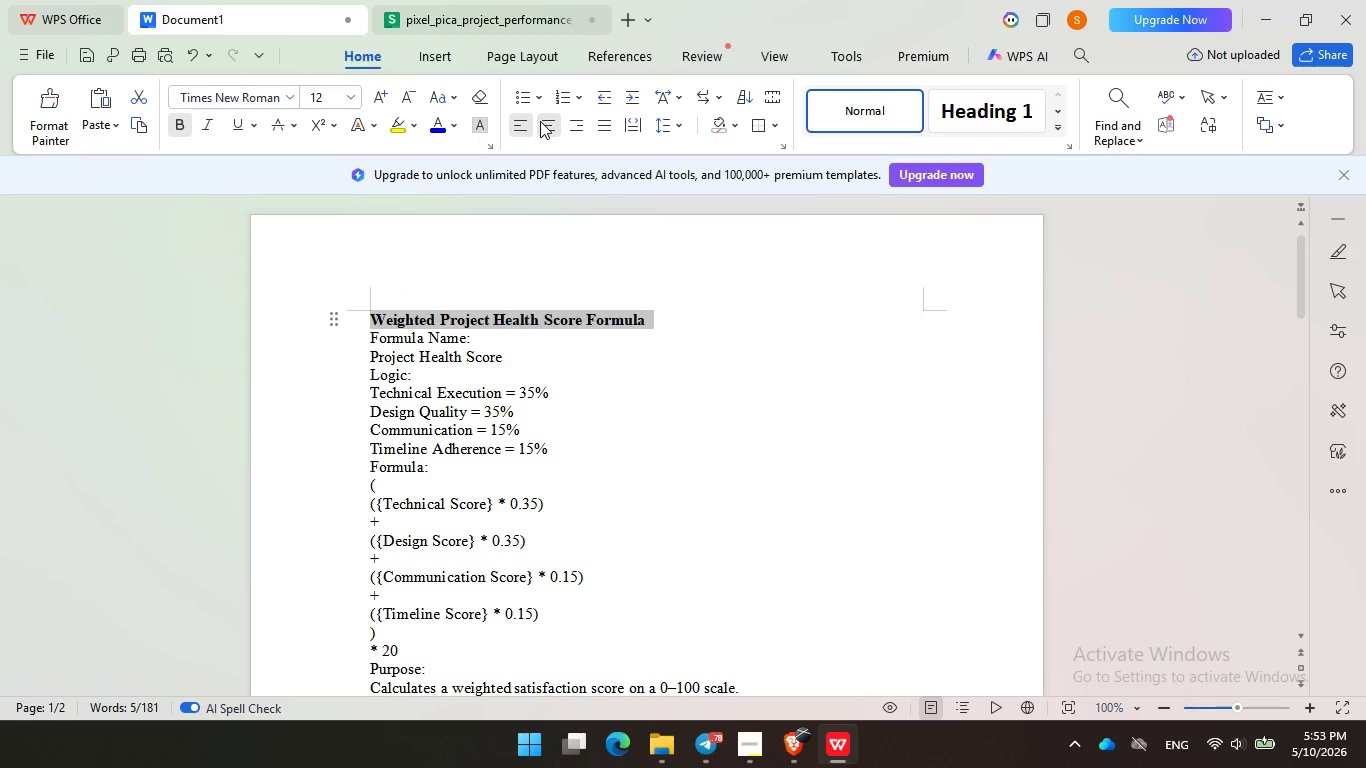 
left_click([540, 121])
 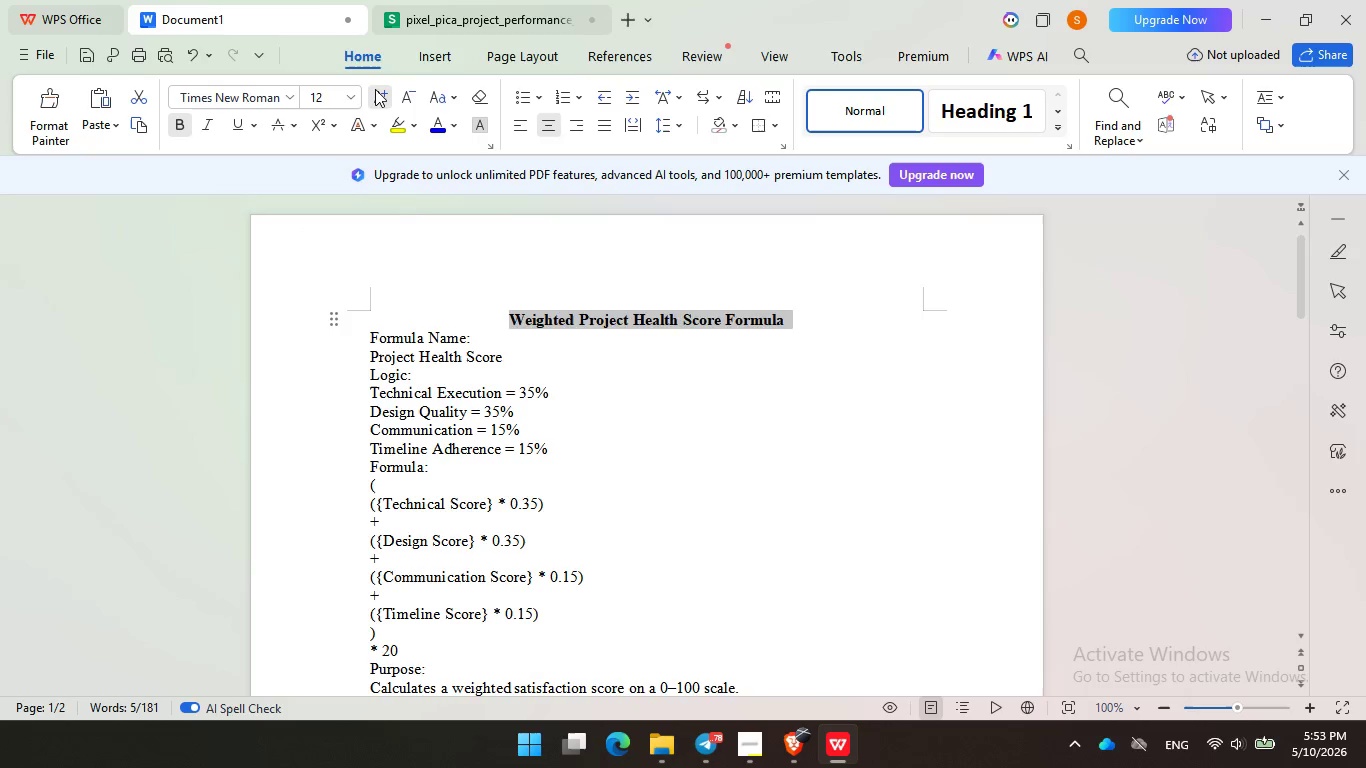 
double_click([375, 89])
 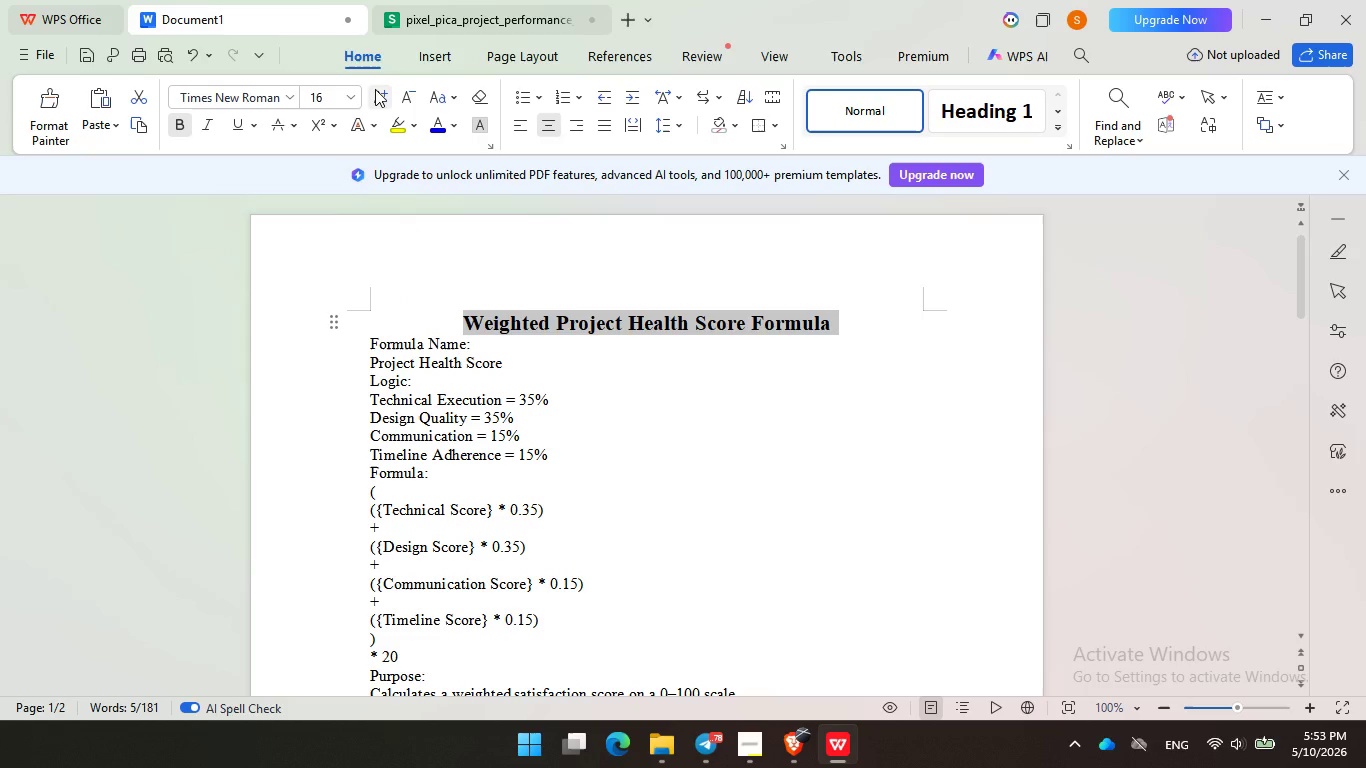 
triple_click([375, 89])
 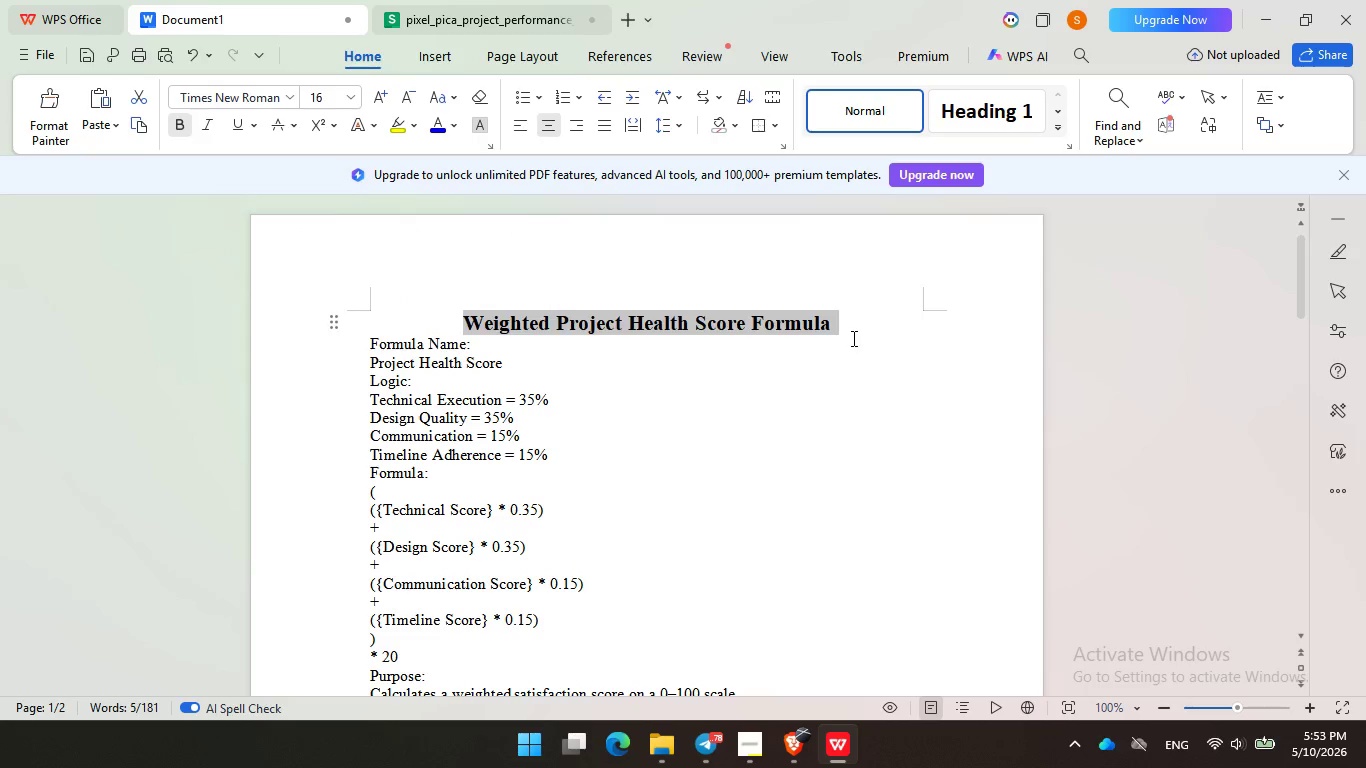 
left_click([852, 338])
 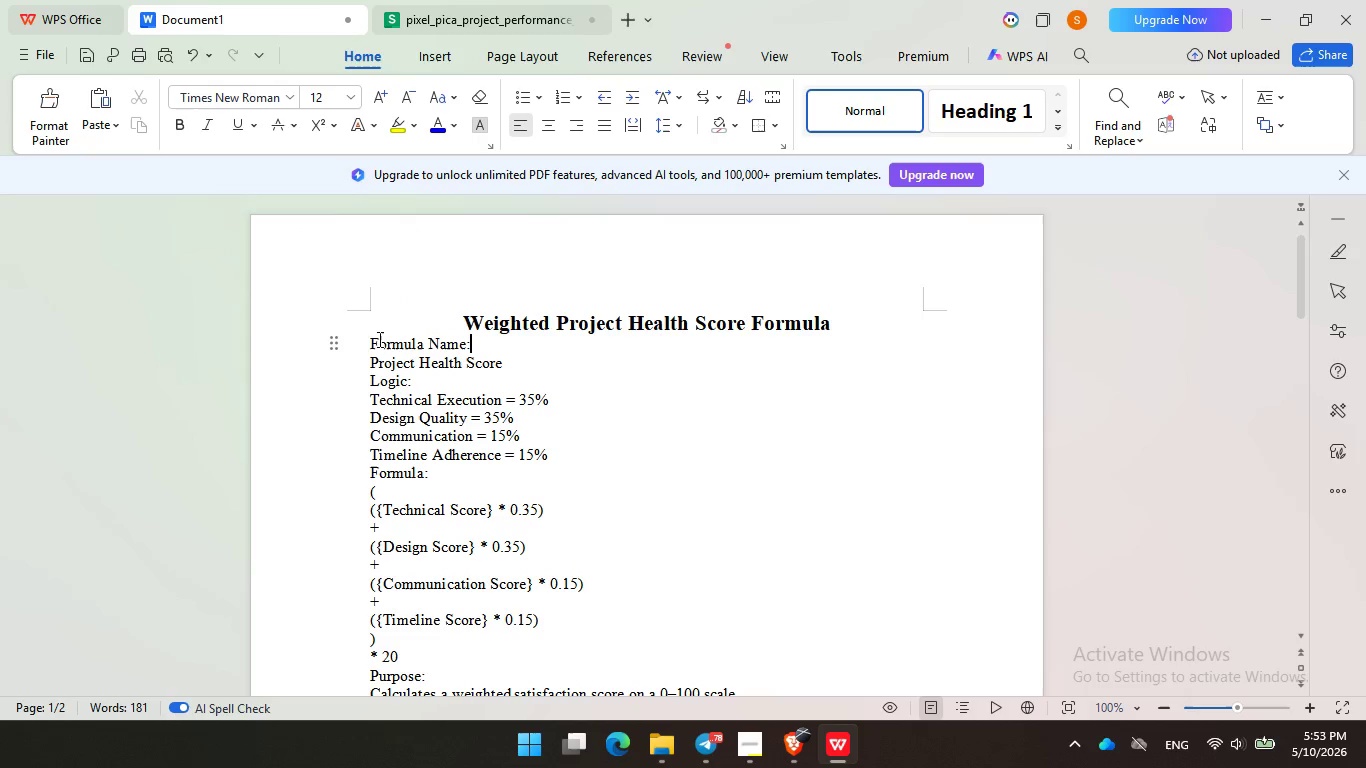 
left_click([366, 341])
 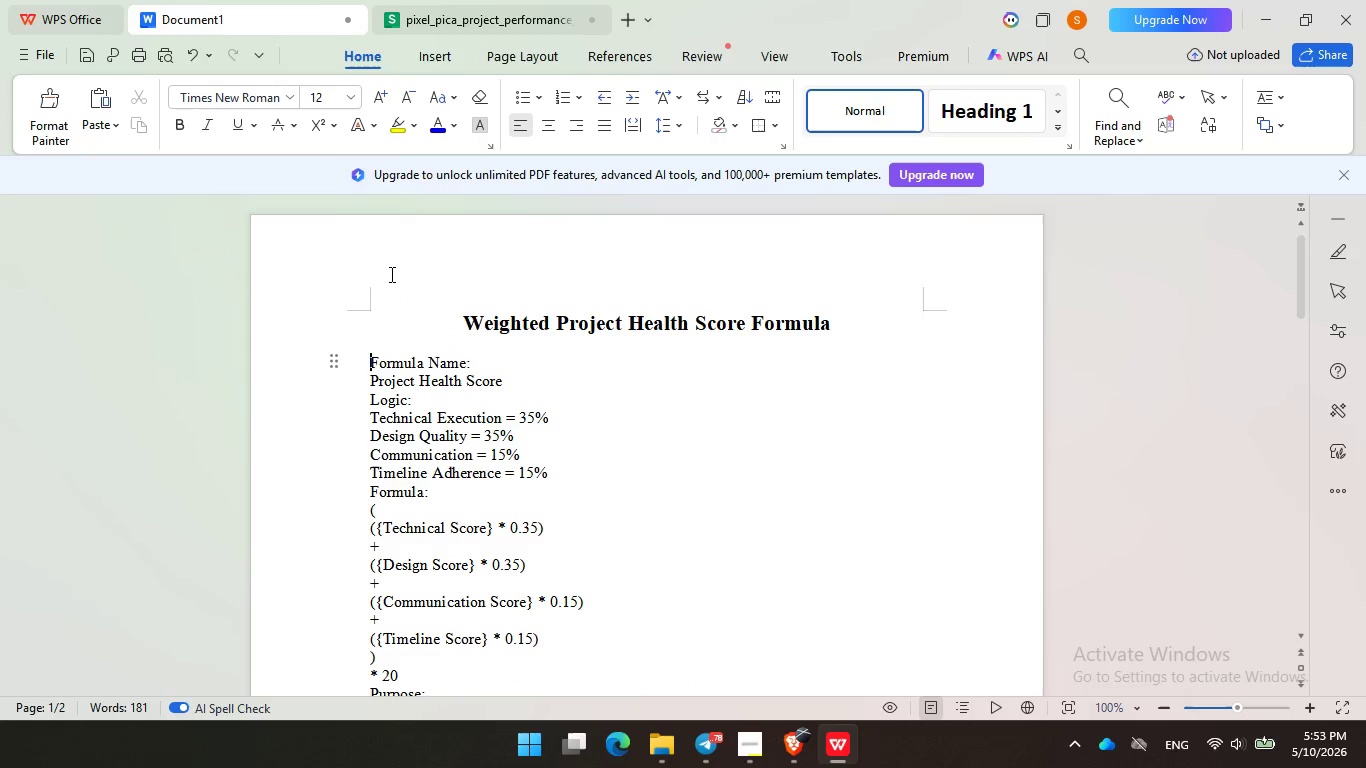 
key(Enter)
 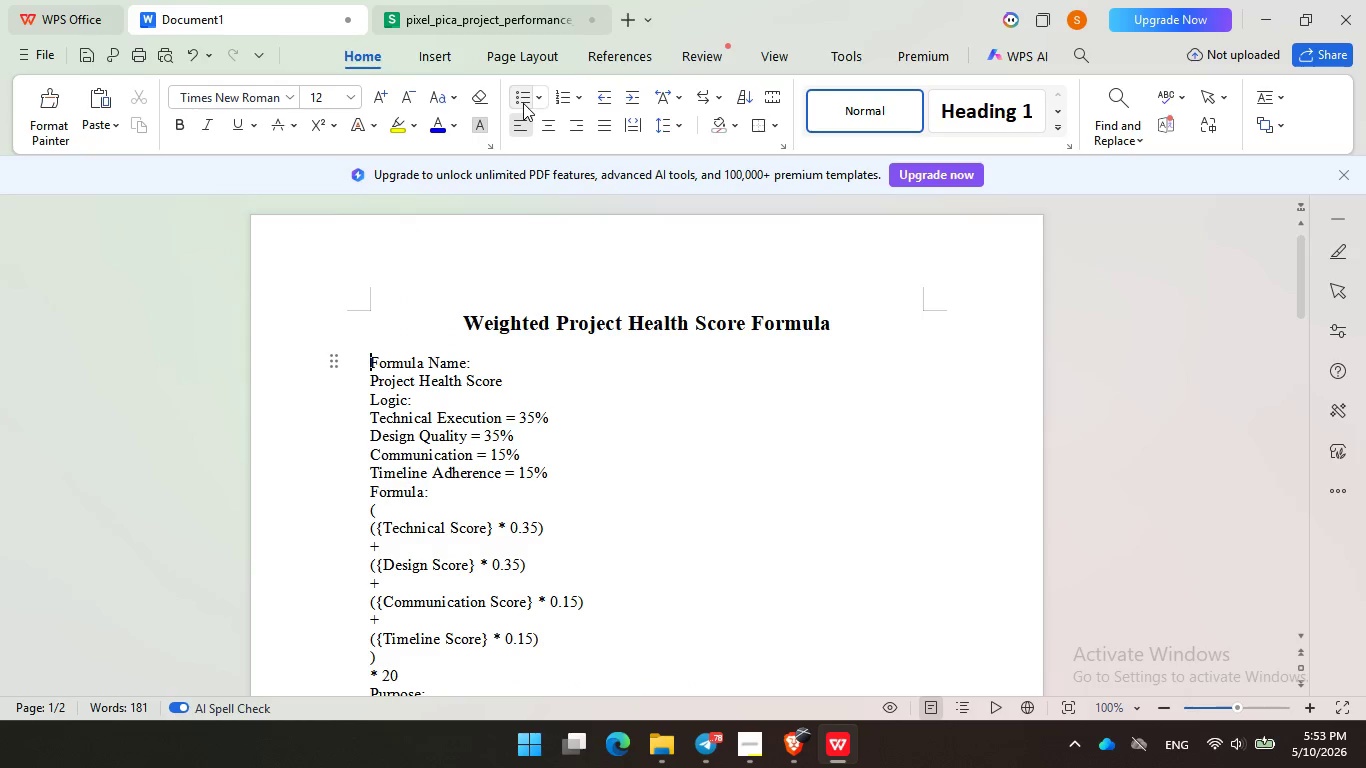 
left_click([523, 103])
 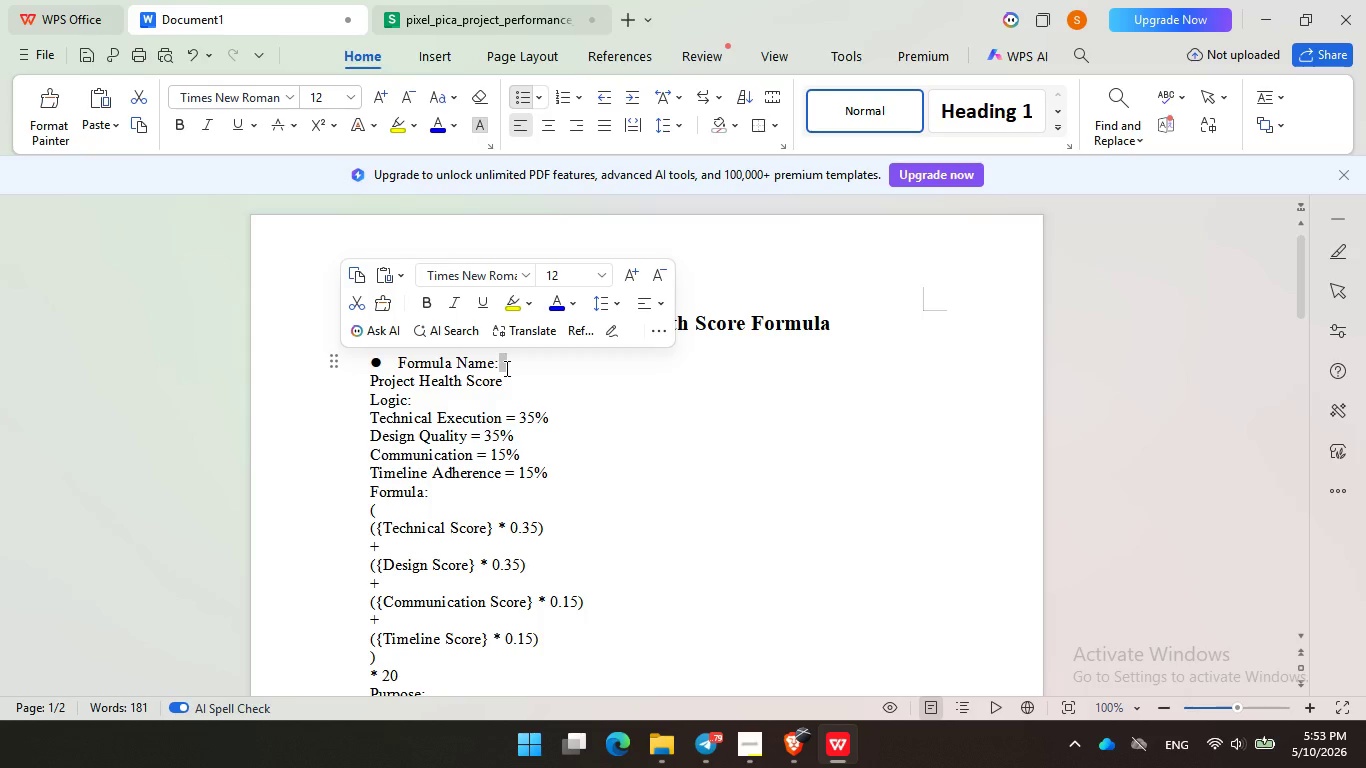 
wait(18.67)
 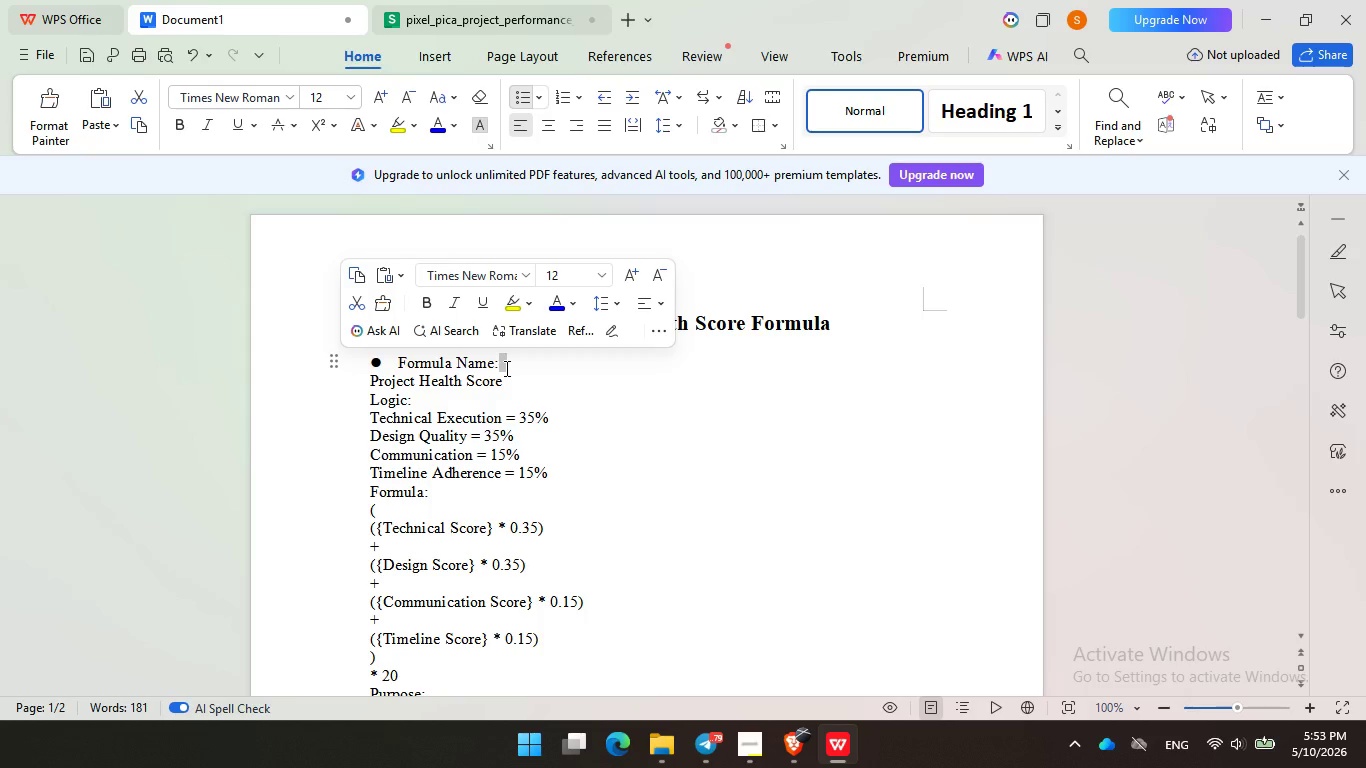 
left_click([551, 399])
 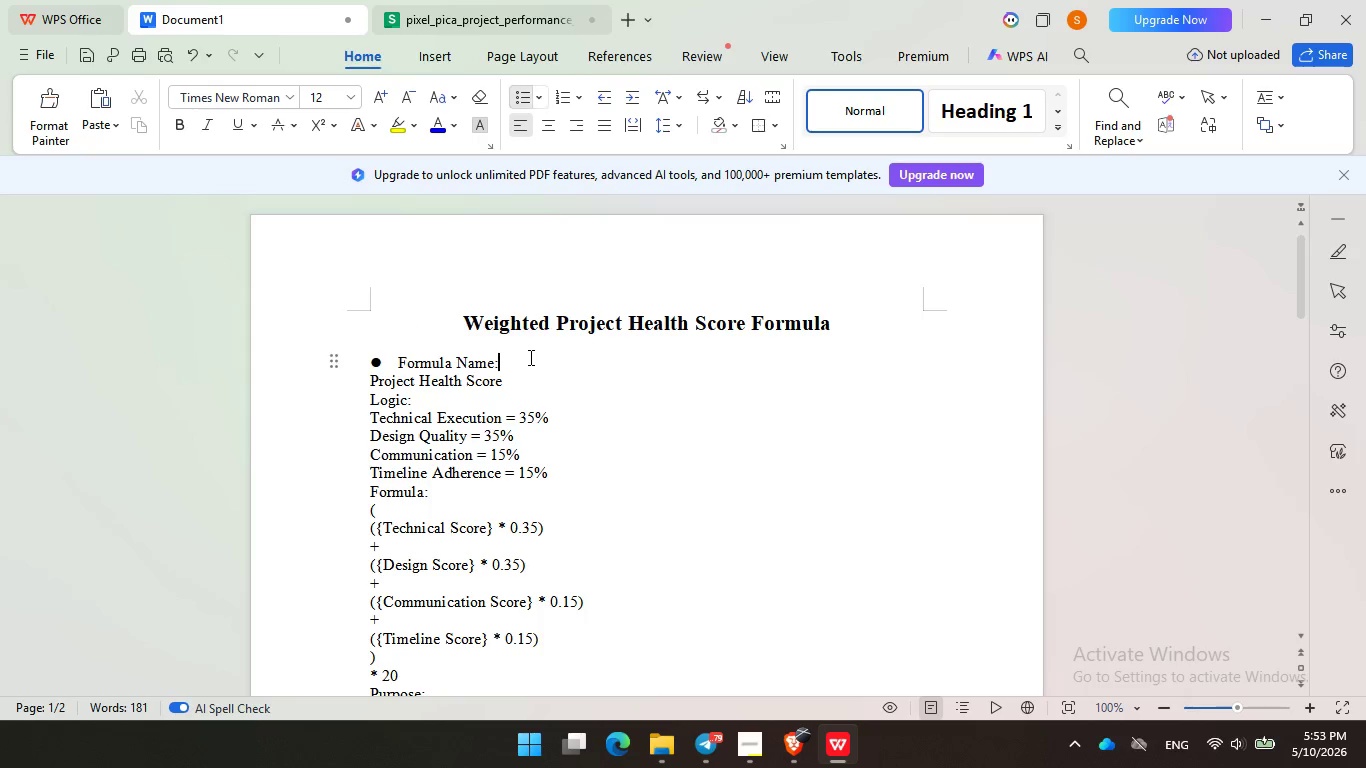 
left_click([529, 357])
 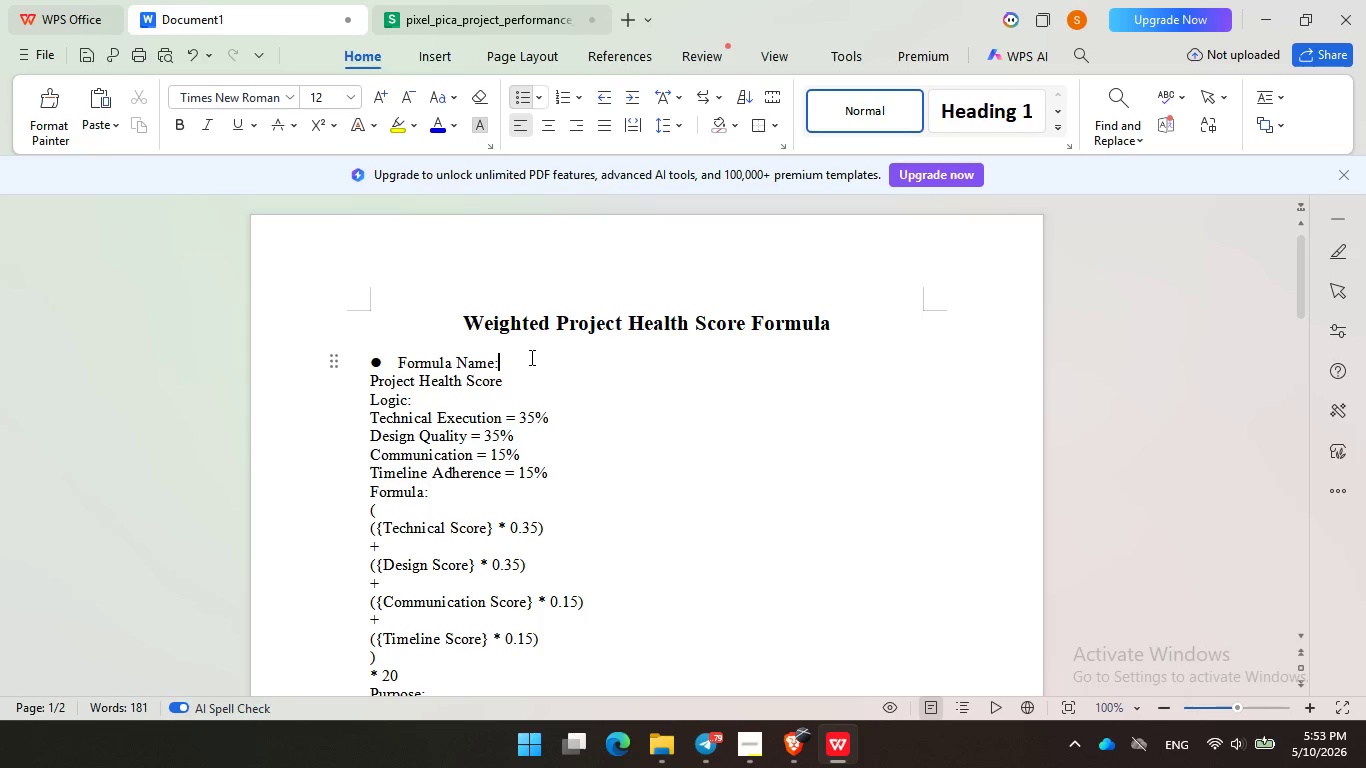 
key(Shift+ShiftRight)
 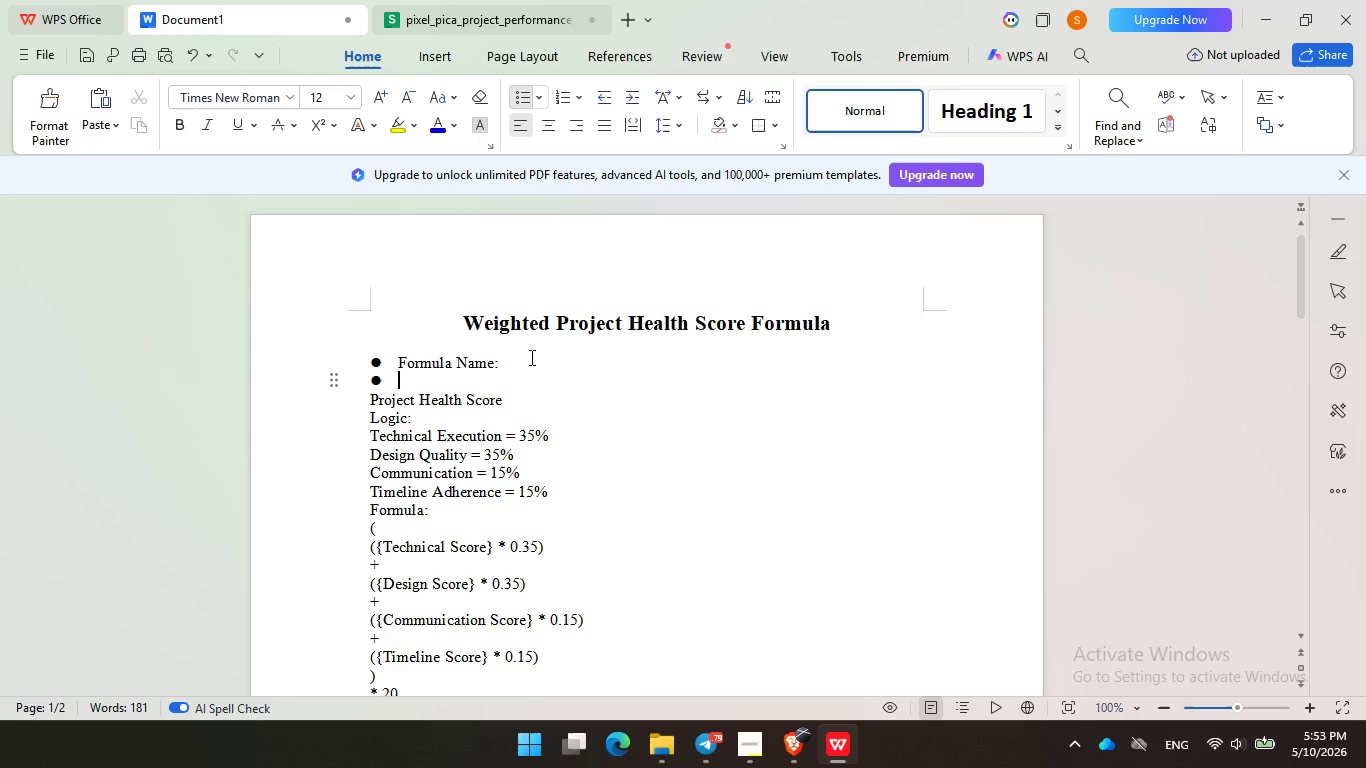 
key(Enter)
 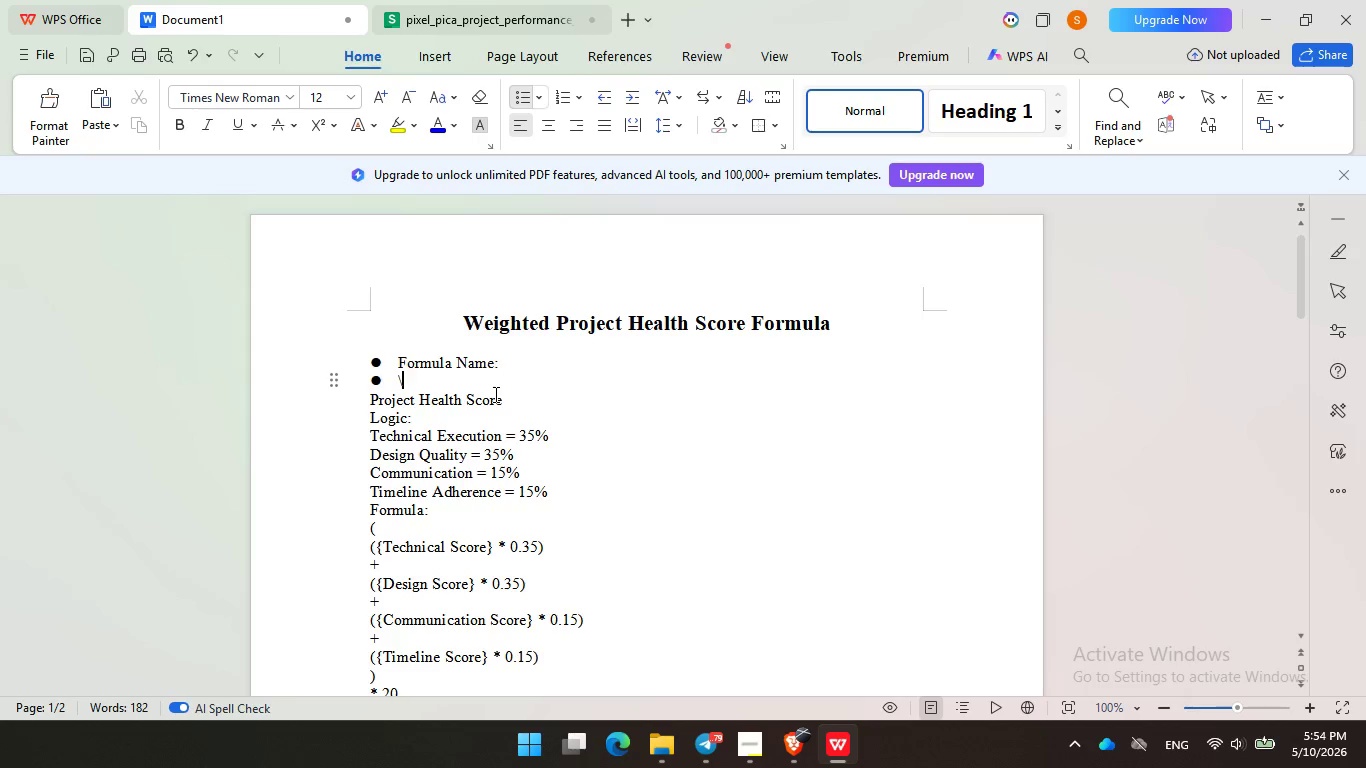 
key(Backslash)
 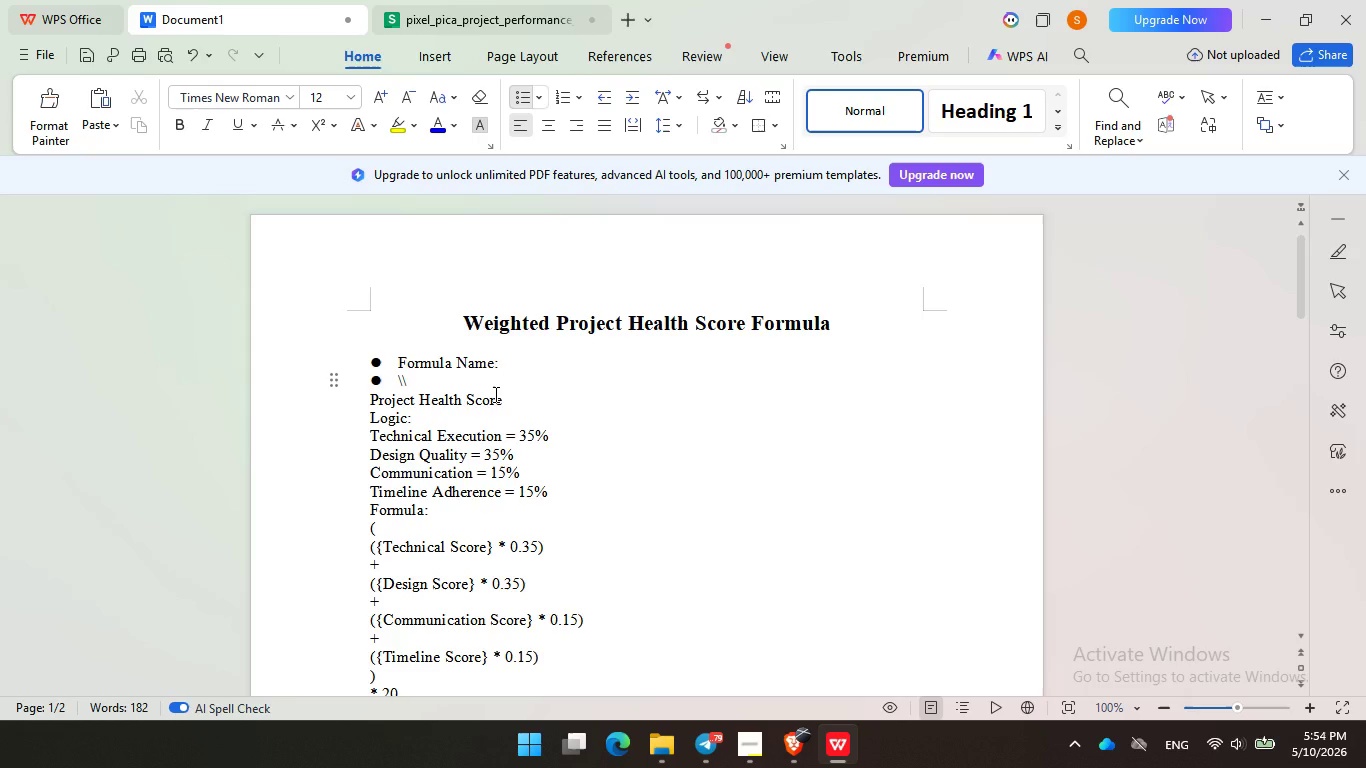 
key(Backslash)
 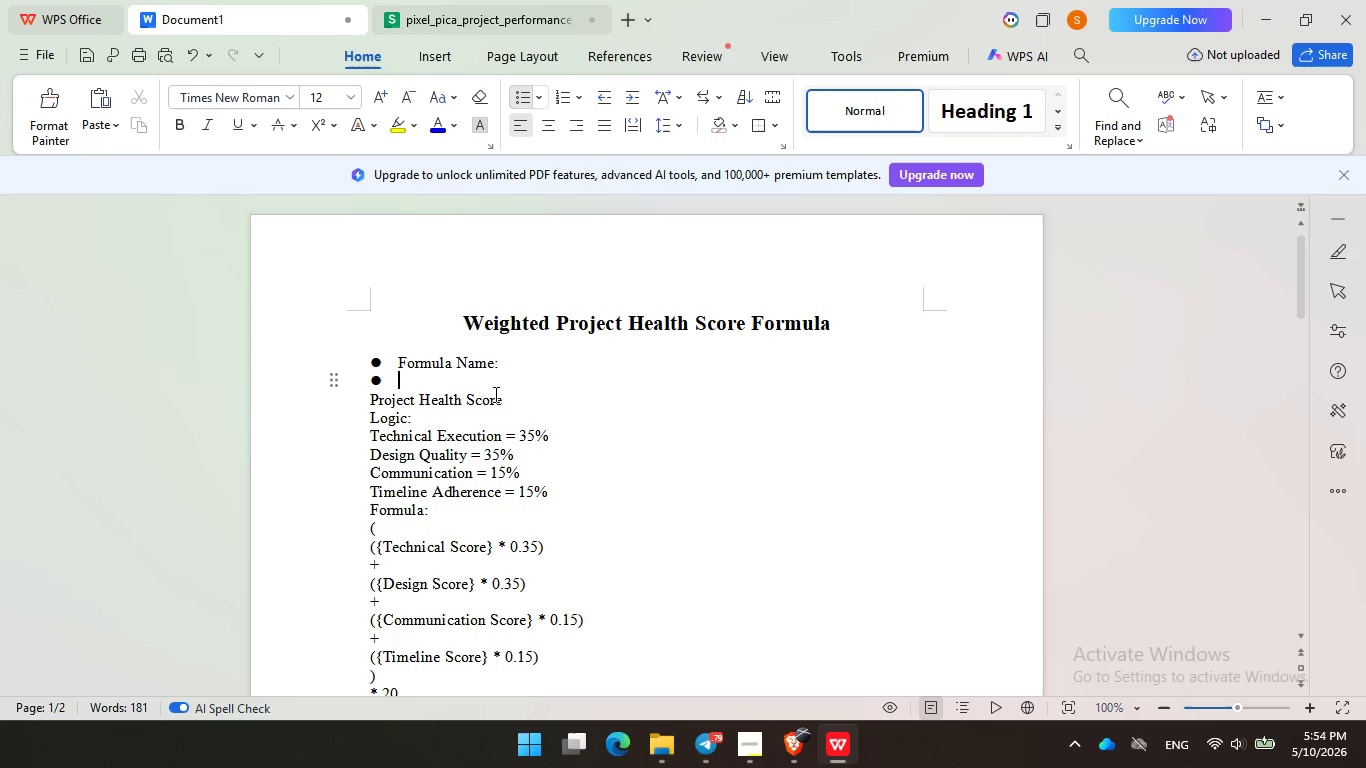 
key(Backspace)
 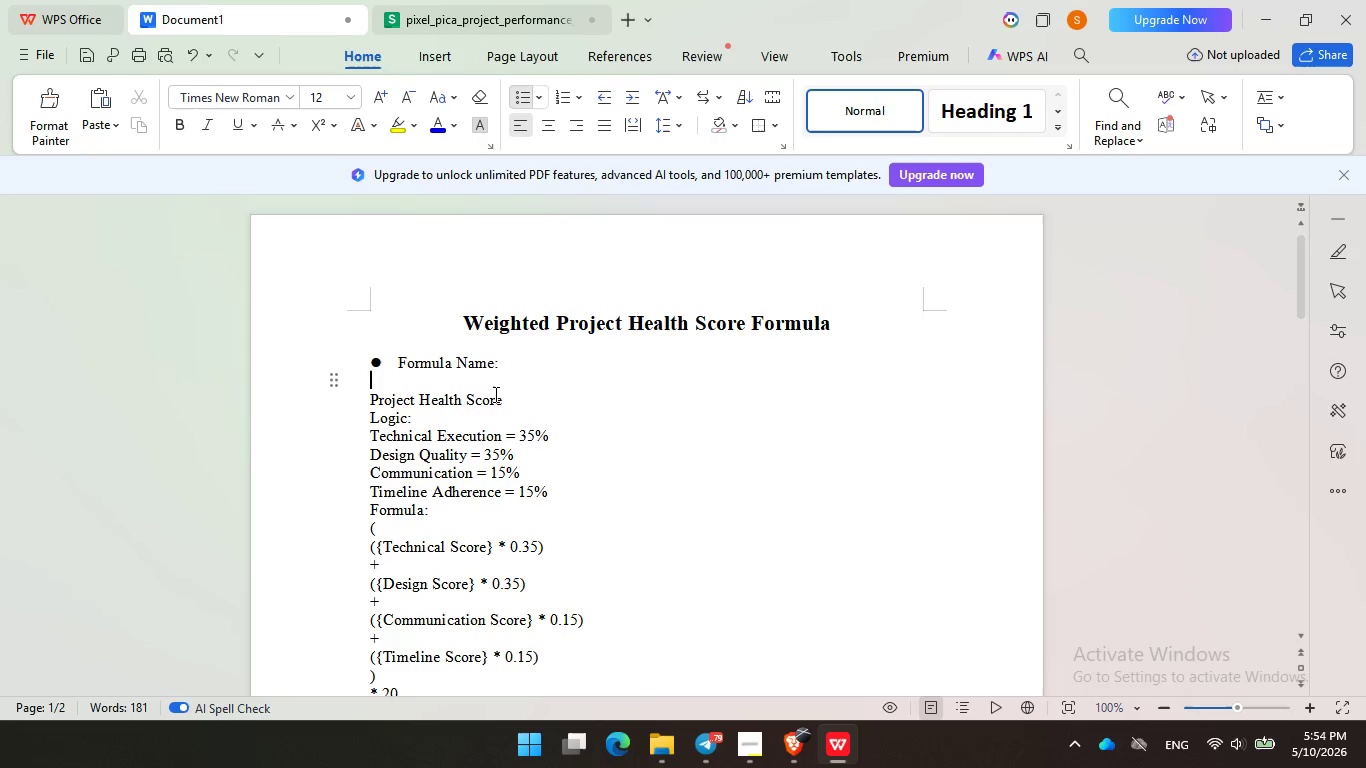 
key(Backspace)
 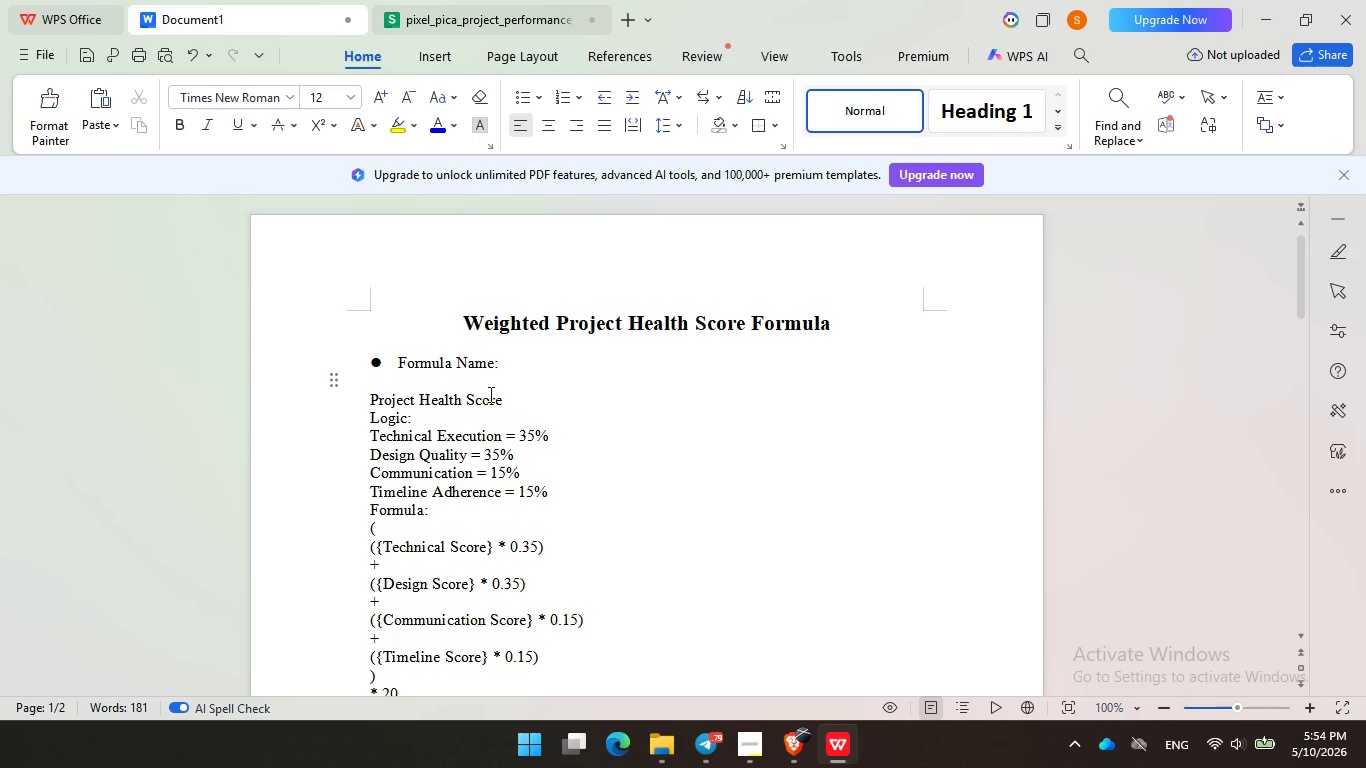 
key(Backspace)
 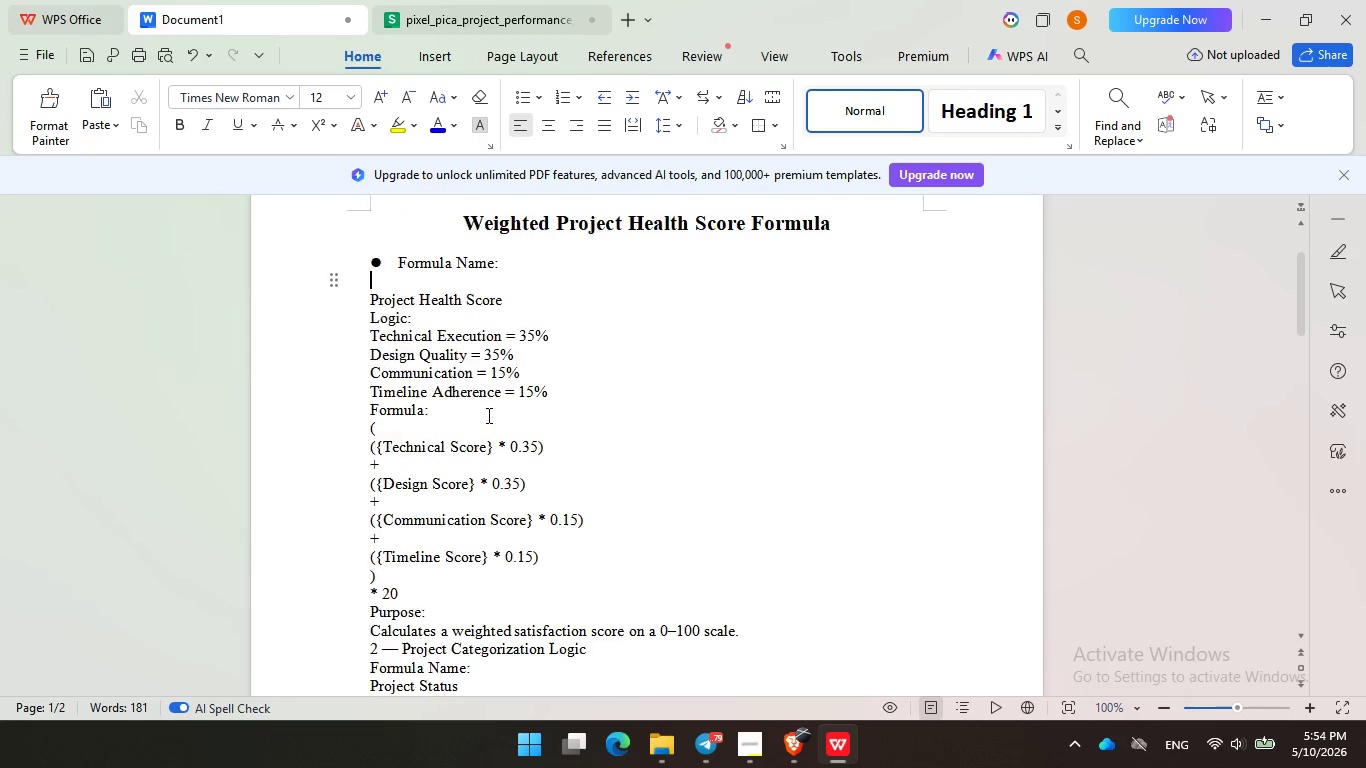 
scroll: coordinate [487, 415], scroll_direction: down, amount: 4.0
 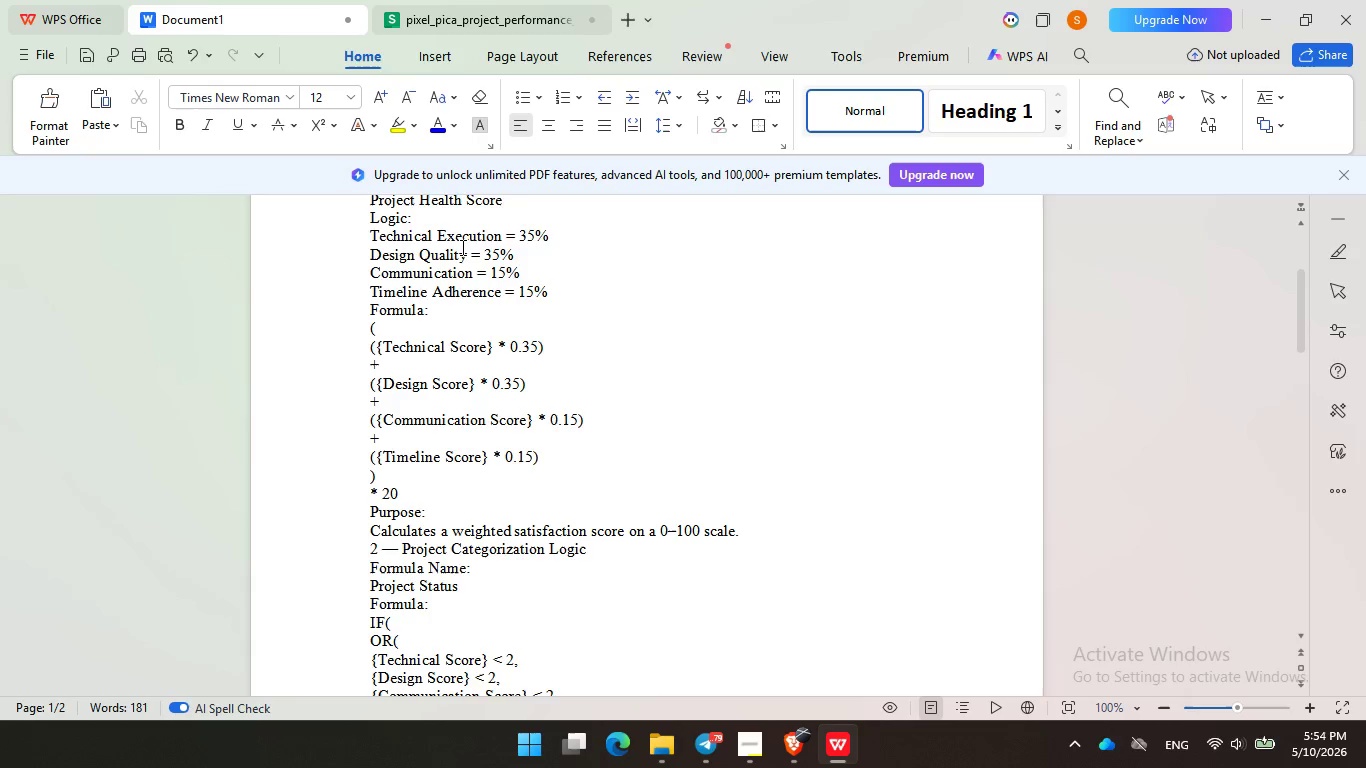 
scroll: coordinate [461, 249], scroll_direction: up, amount: 1.0
 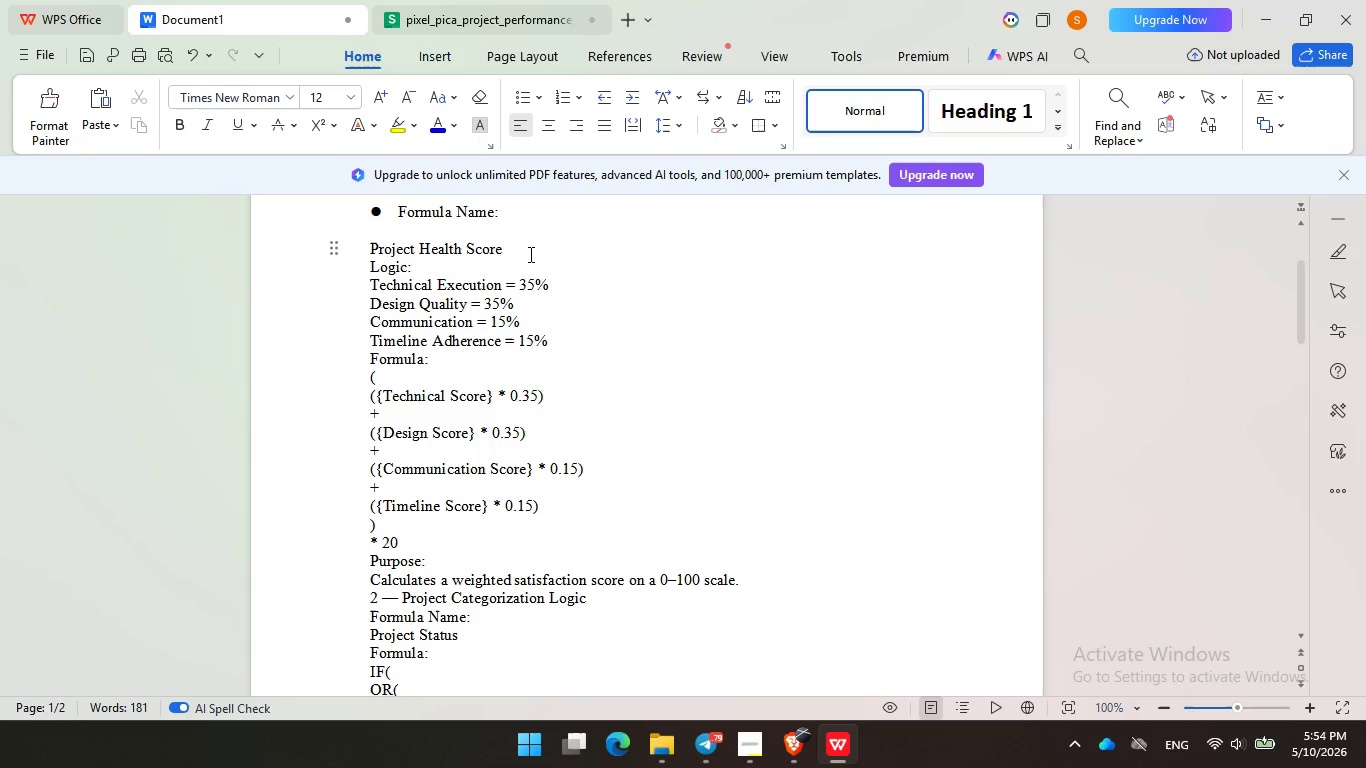 
key(Enter)
 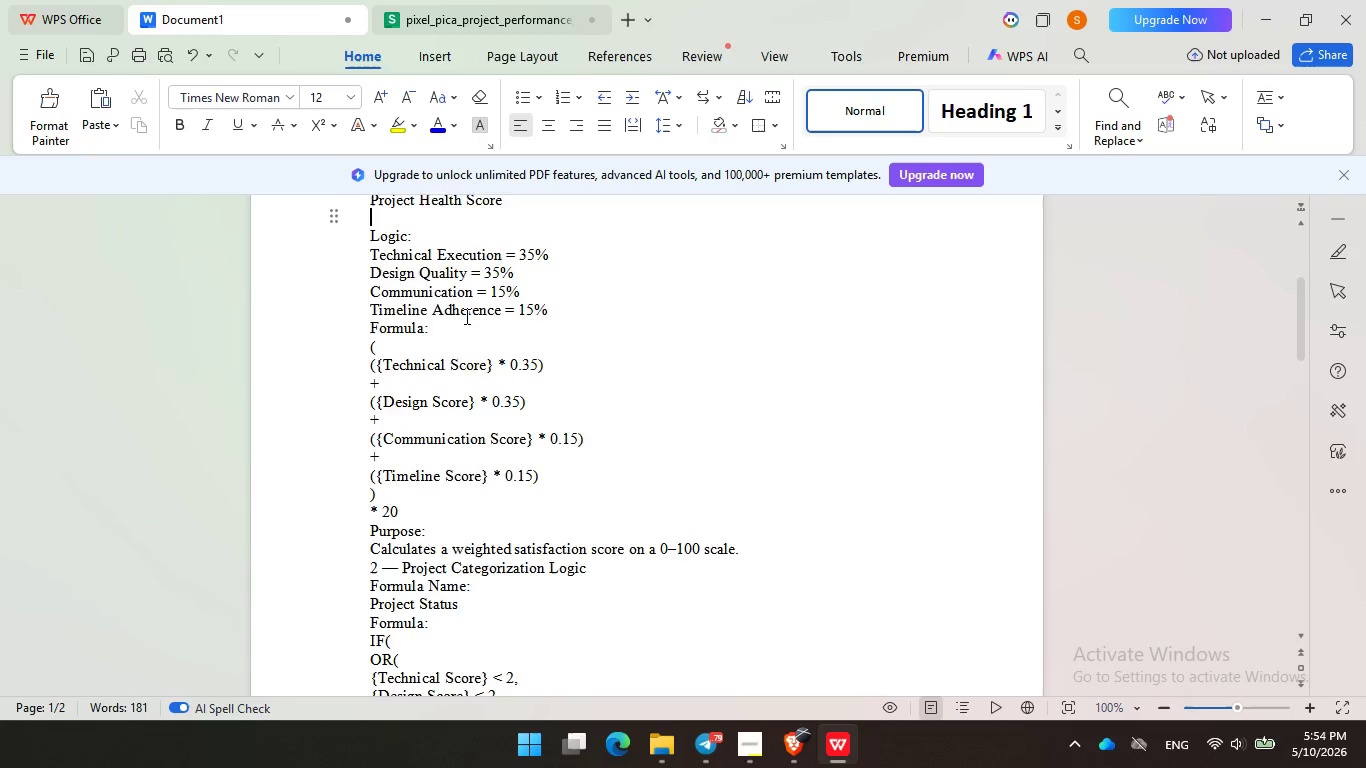 
scroll: coordinate [465, 316], scroll_direction: down, amount: 3.0
 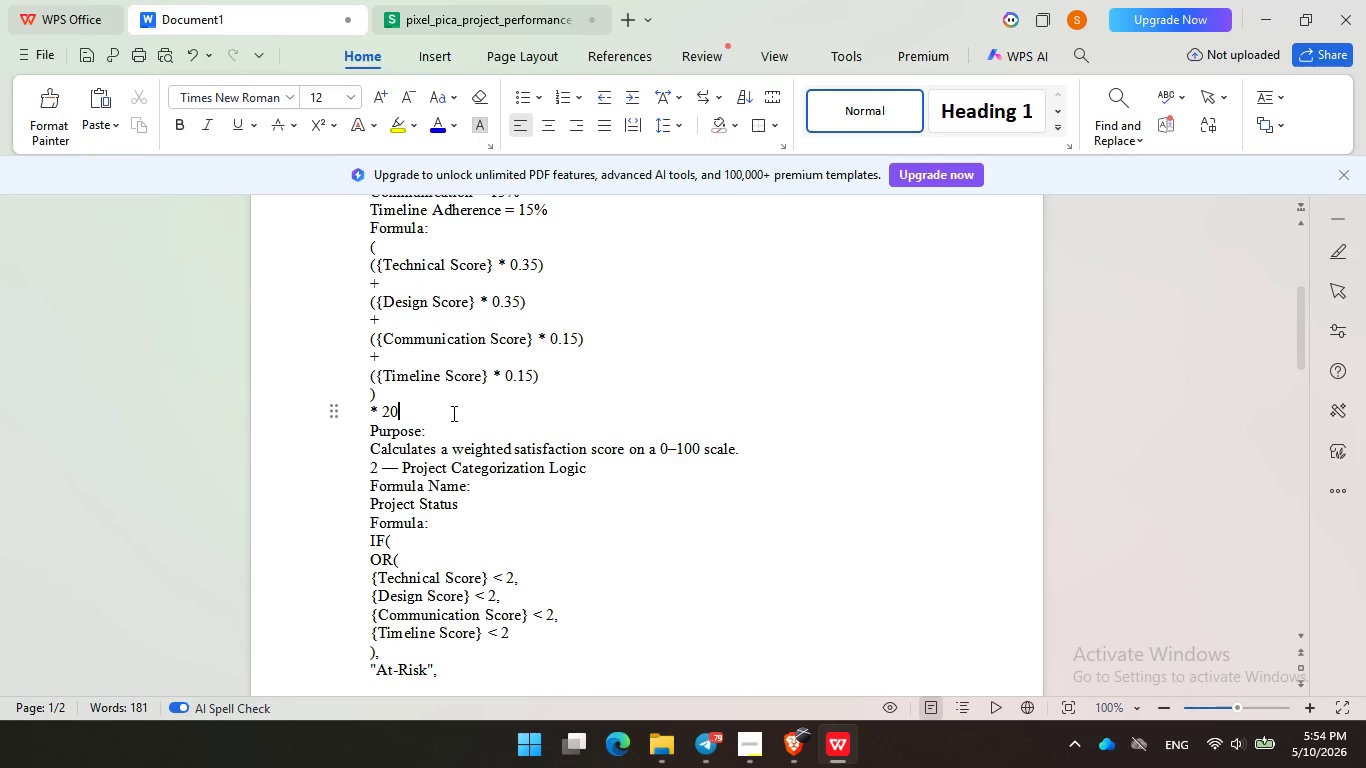 
left_click([452, 413])
 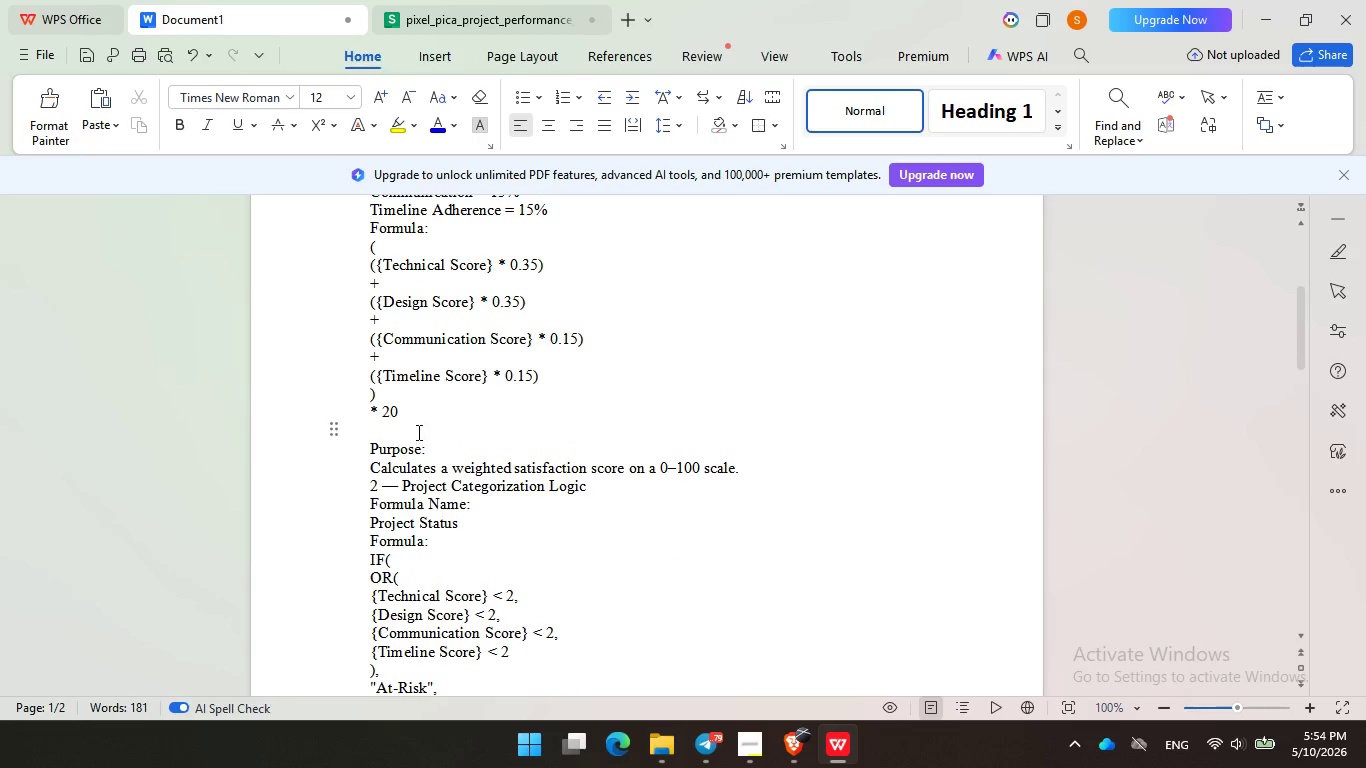 
key(Enter)
 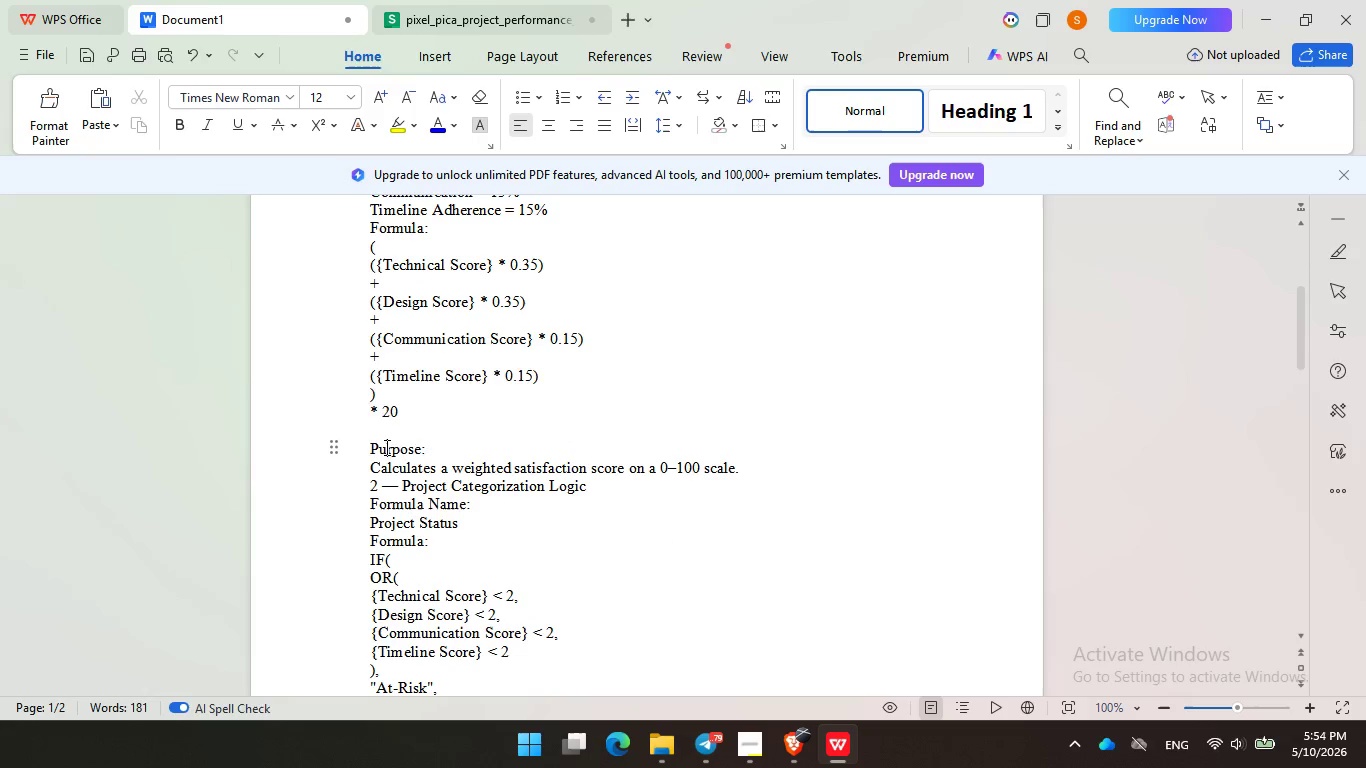 
double_click([385, 447])
 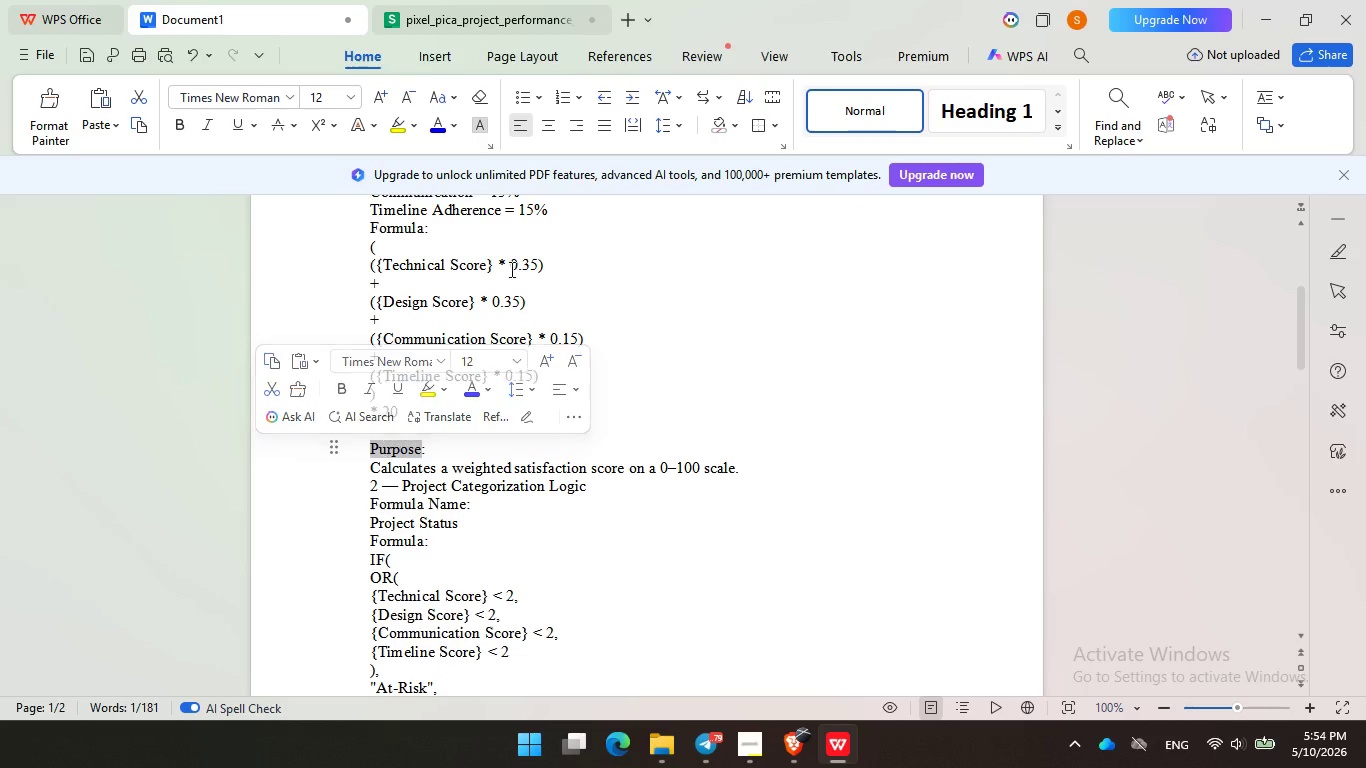 
triple_click([385, 447])
 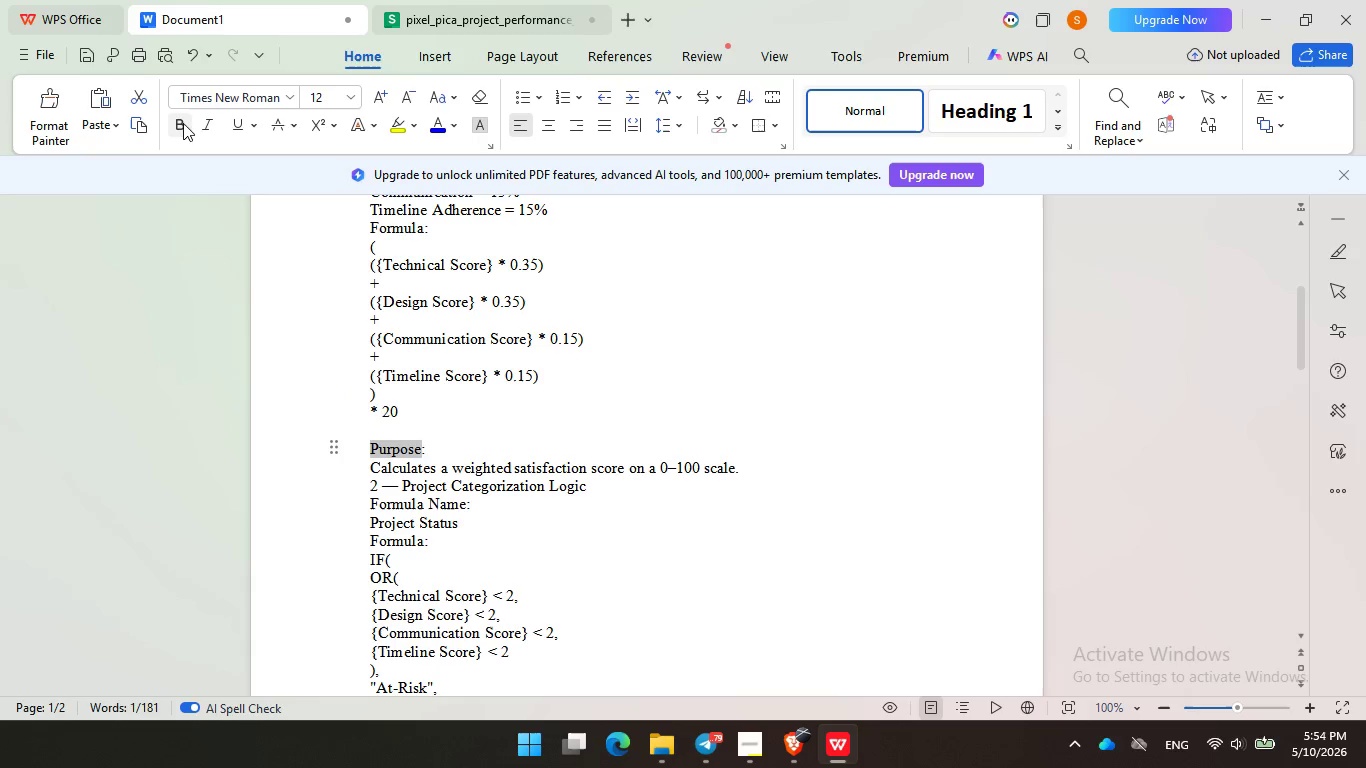 
left_click([183, 123])
 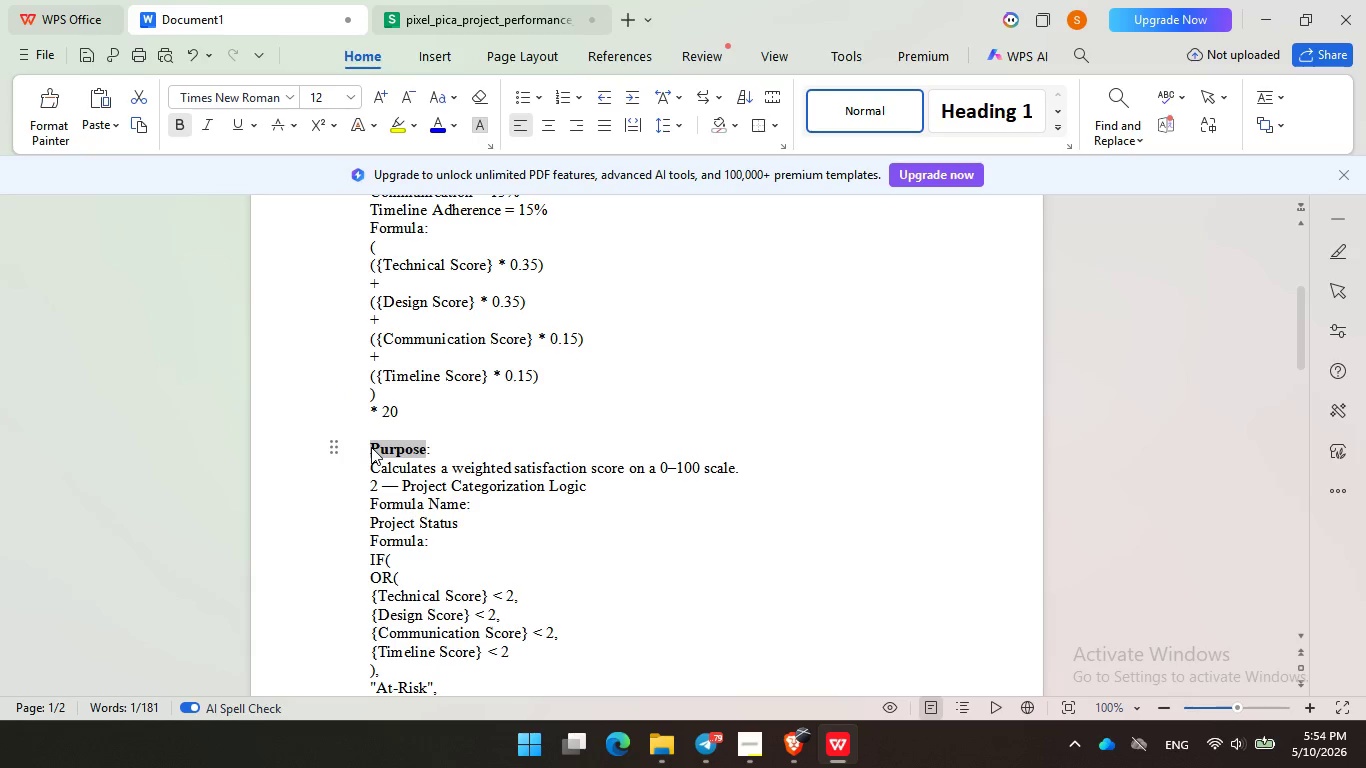 
left_click([371, 447])
 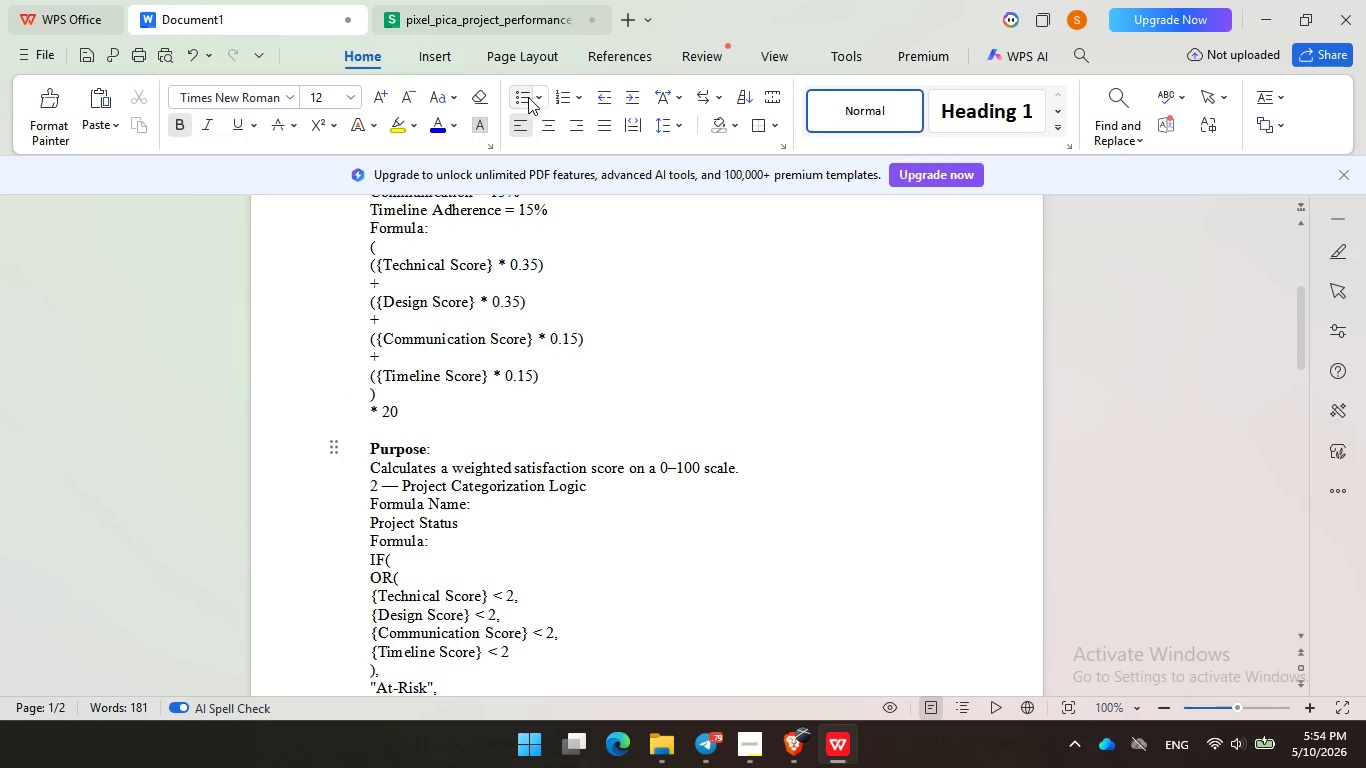 
left_click([523, 97])
 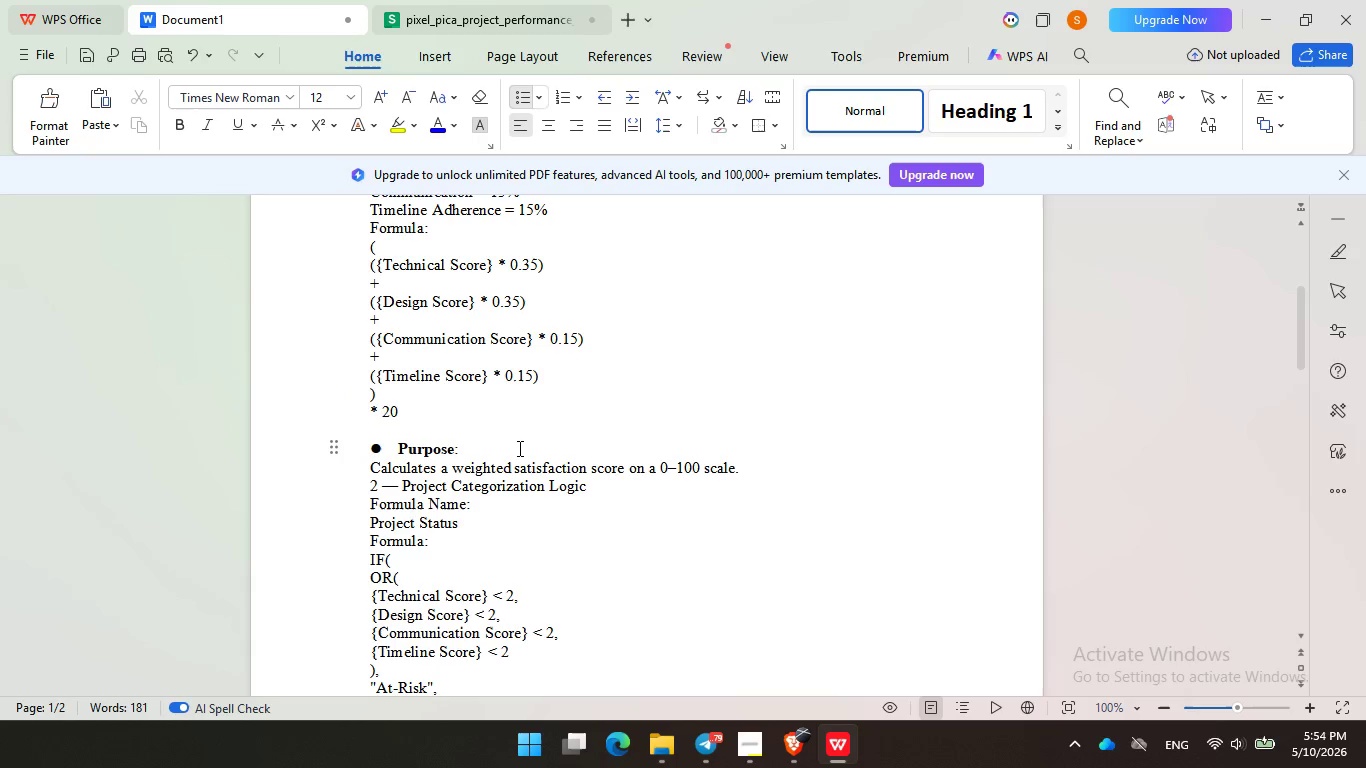 
left_click([518, 448])
 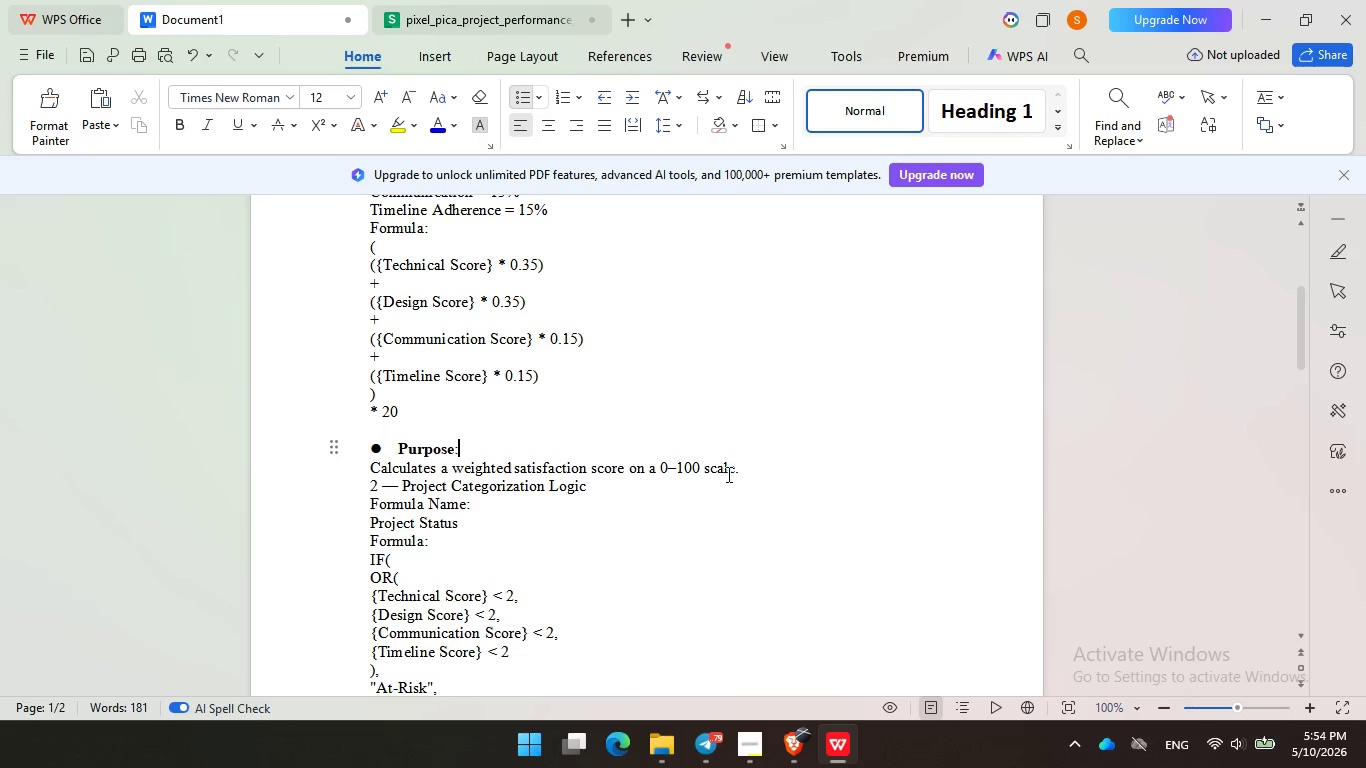 
wait(6.05)
 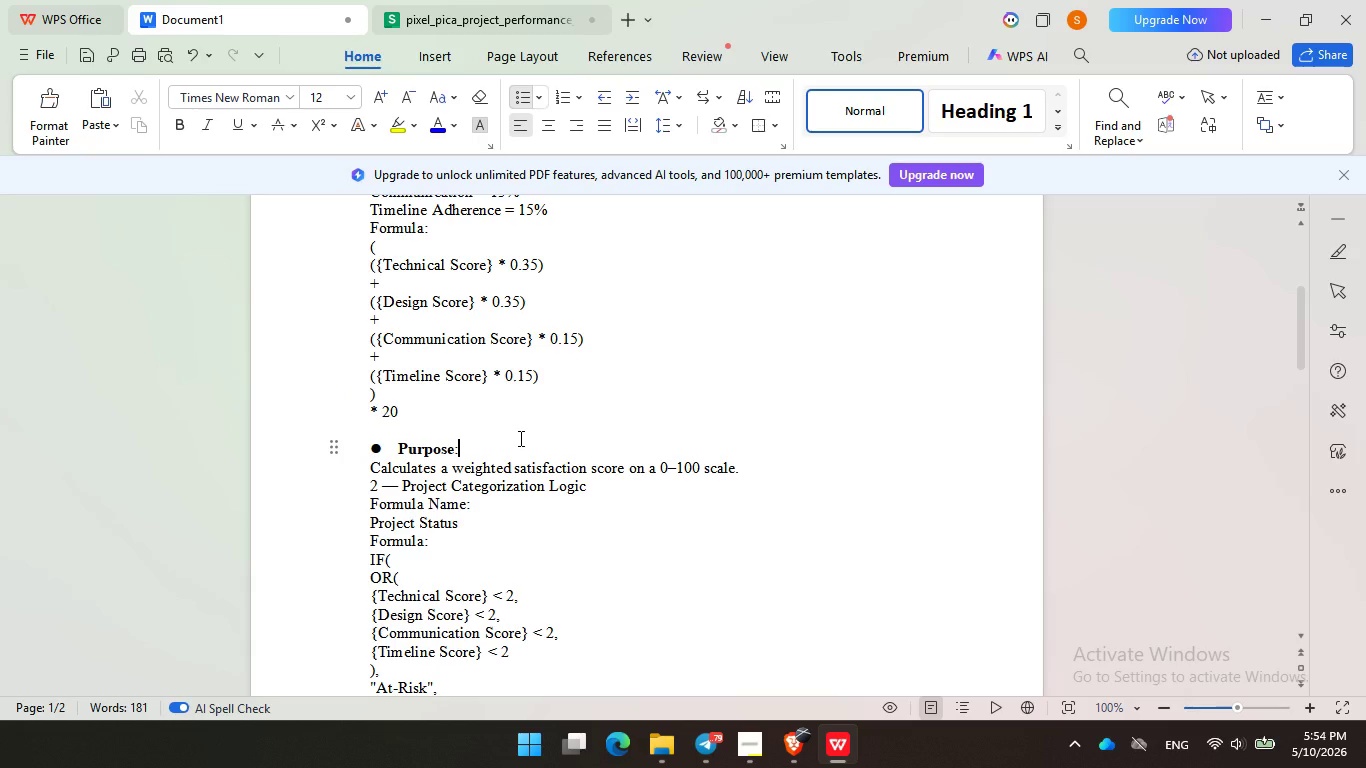 
left_click([751, 469])
 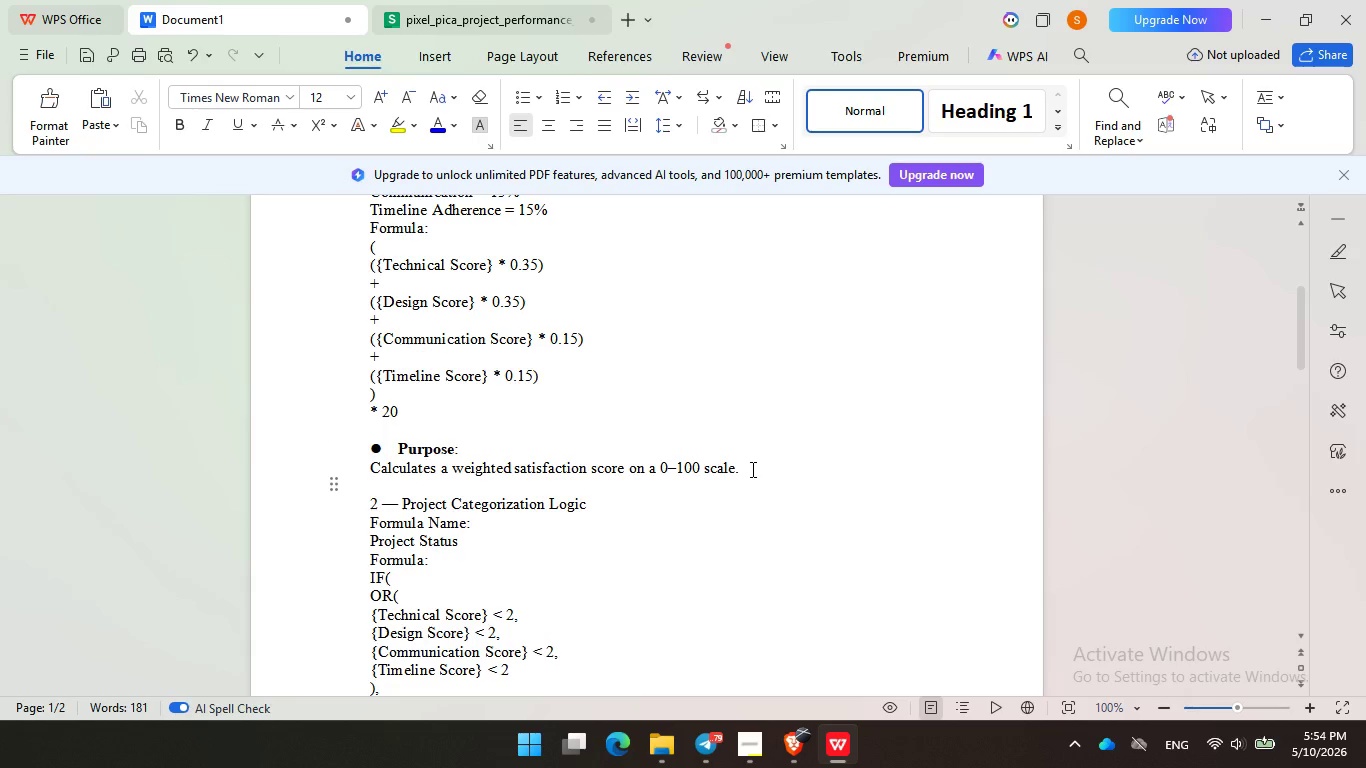 
key(Enter)
 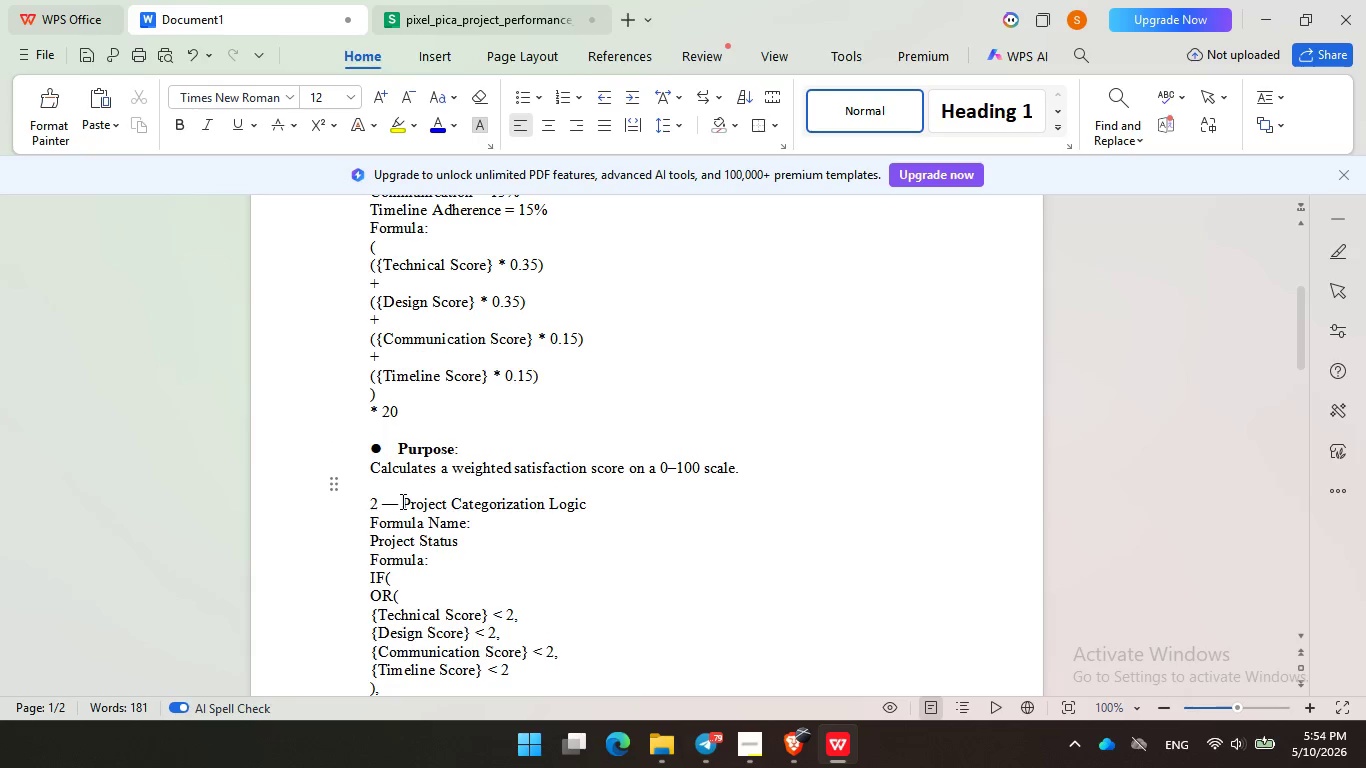 
left_click([401, 501])
 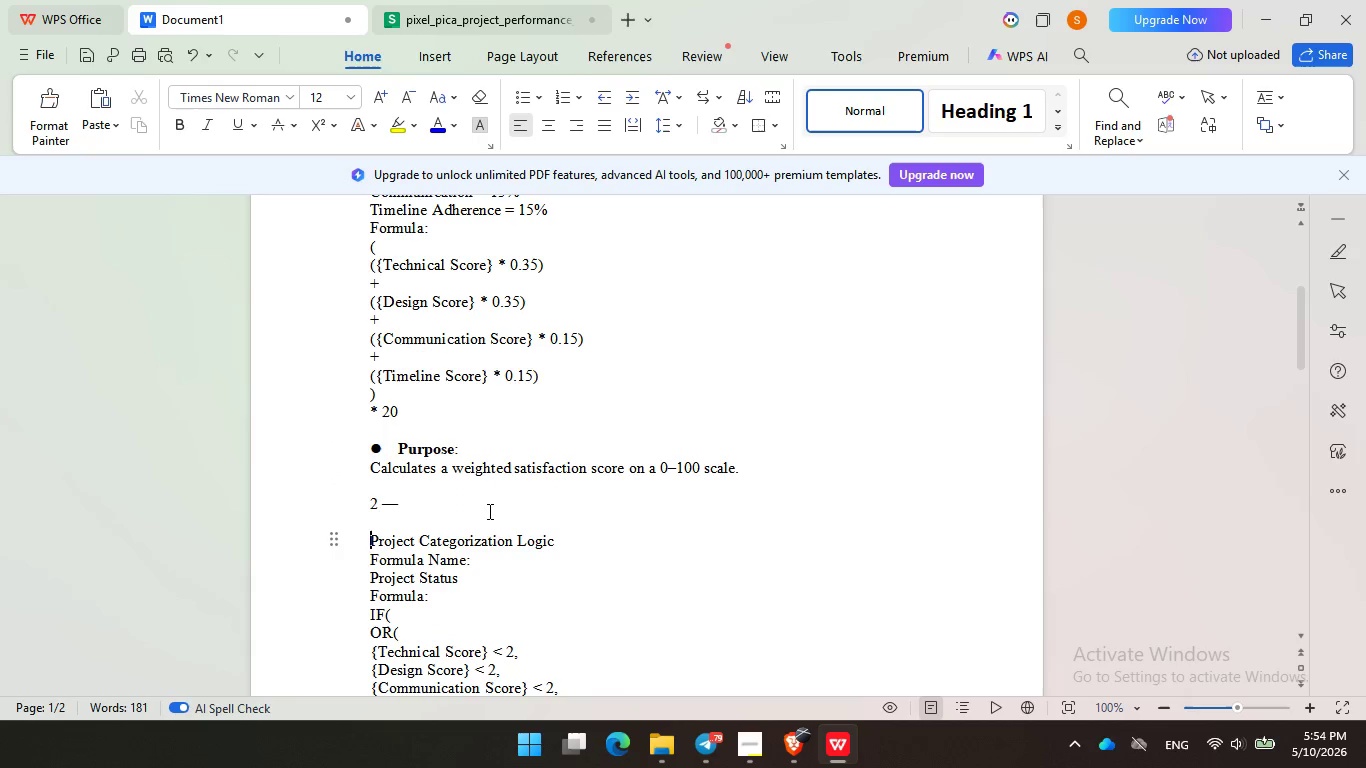 
key(Enter)
 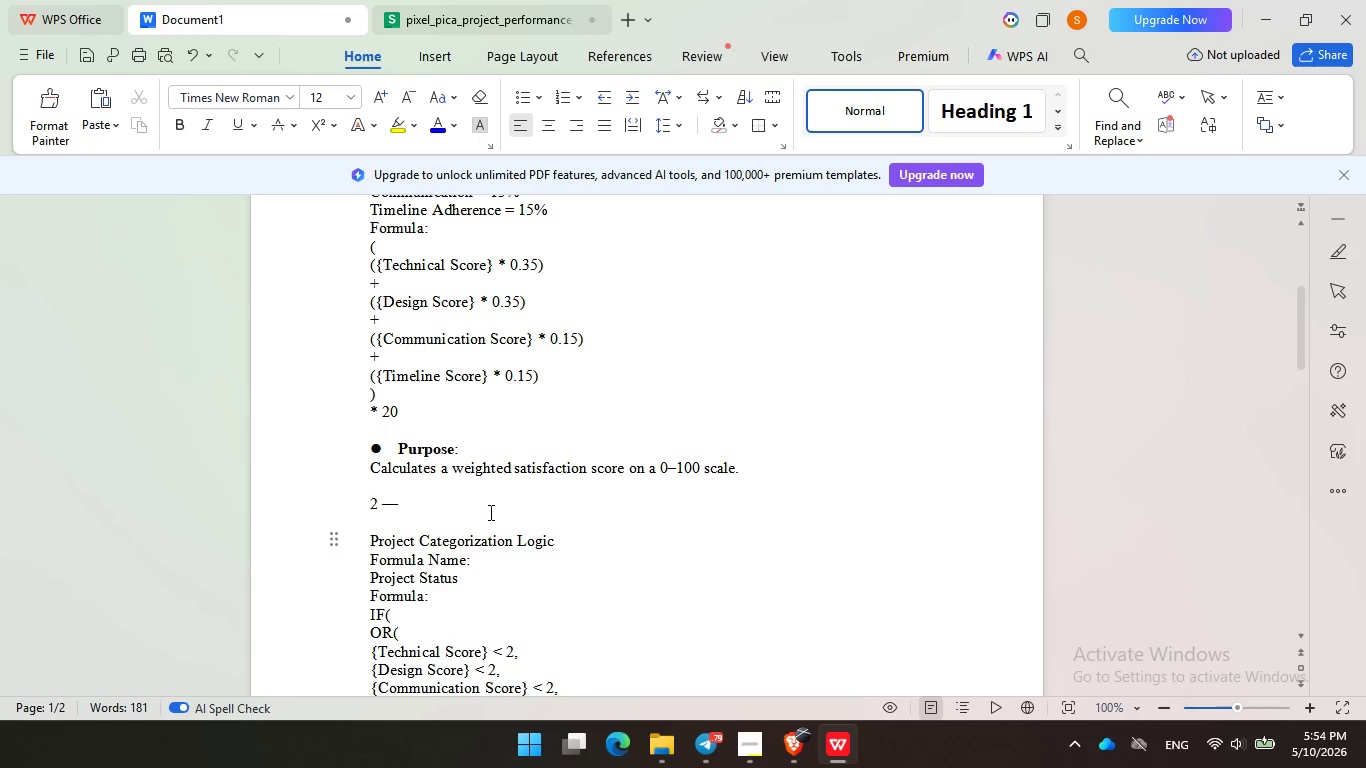 
key(Enter)
 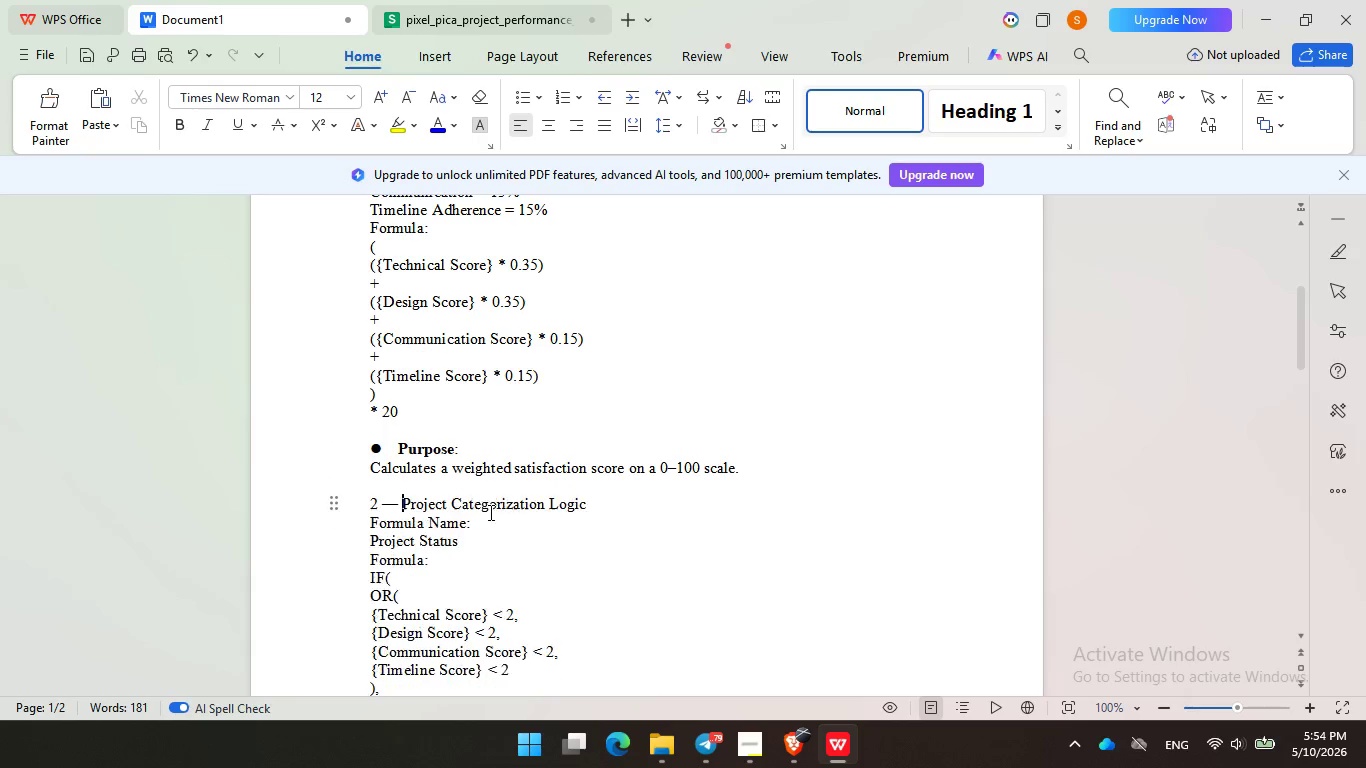 
key(Backspace)
 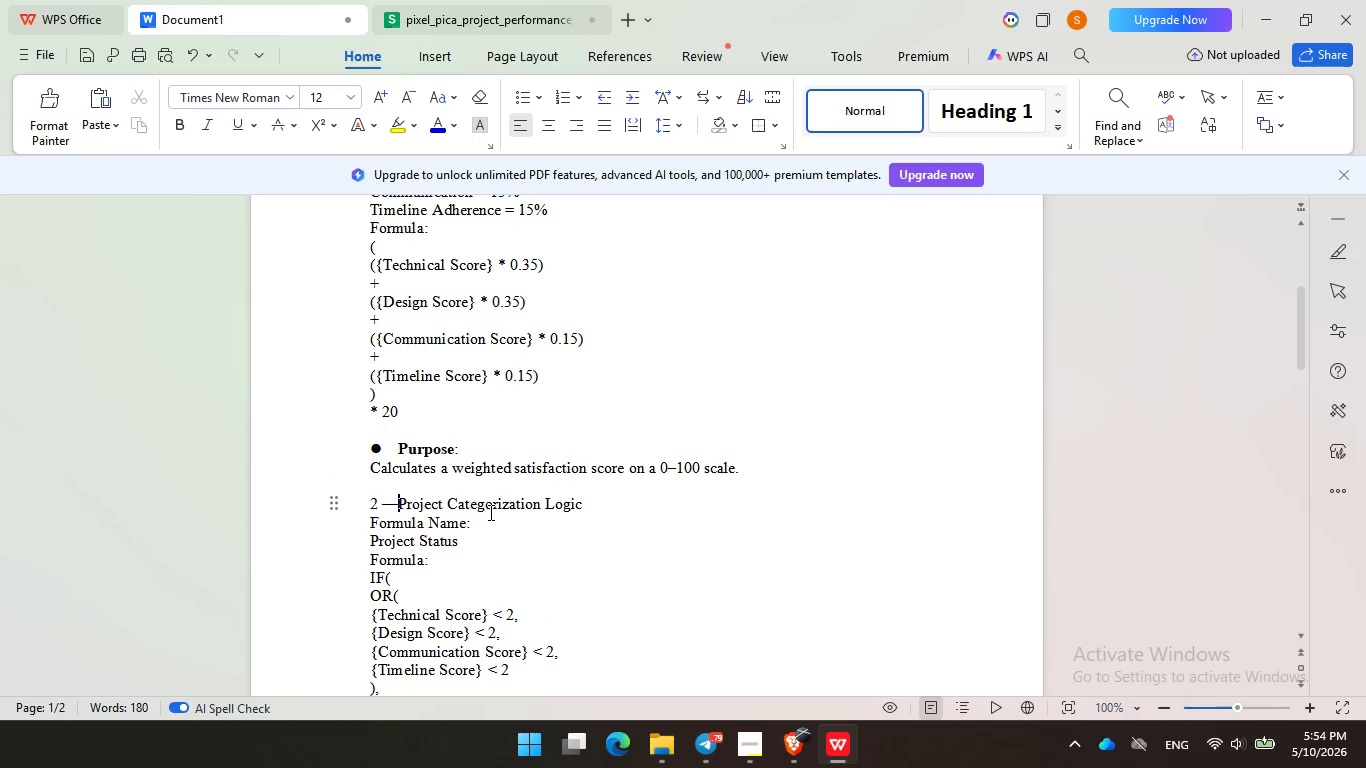 
key(Backspace)
 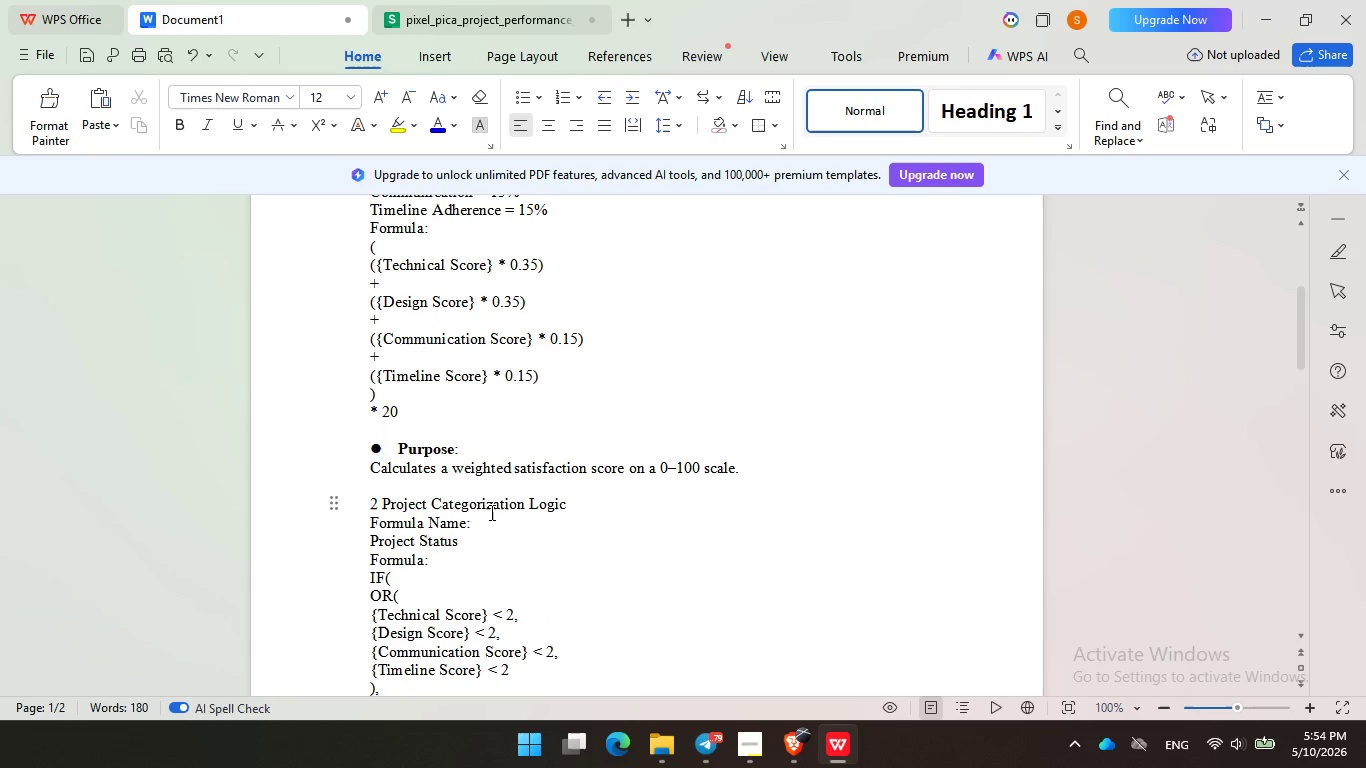 
key(Backspace)
 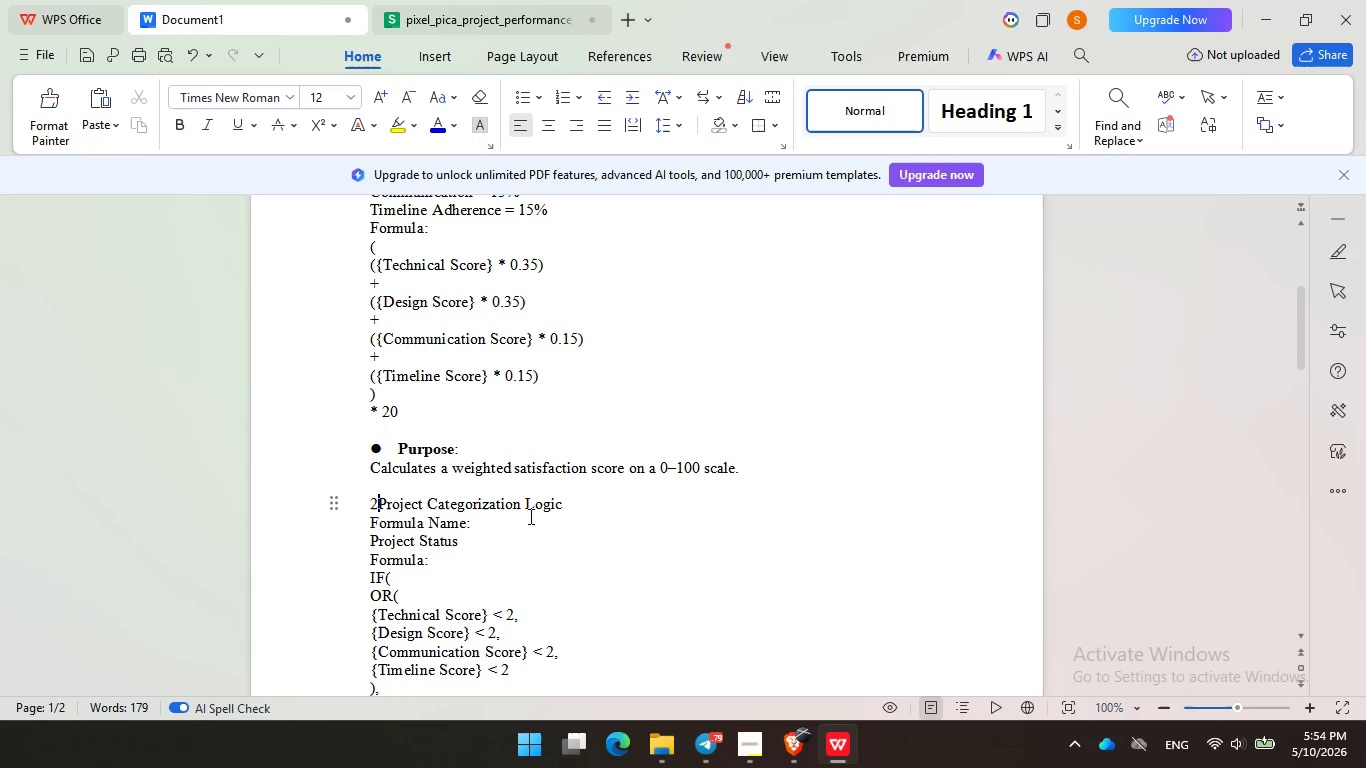 
key(Backspace)
 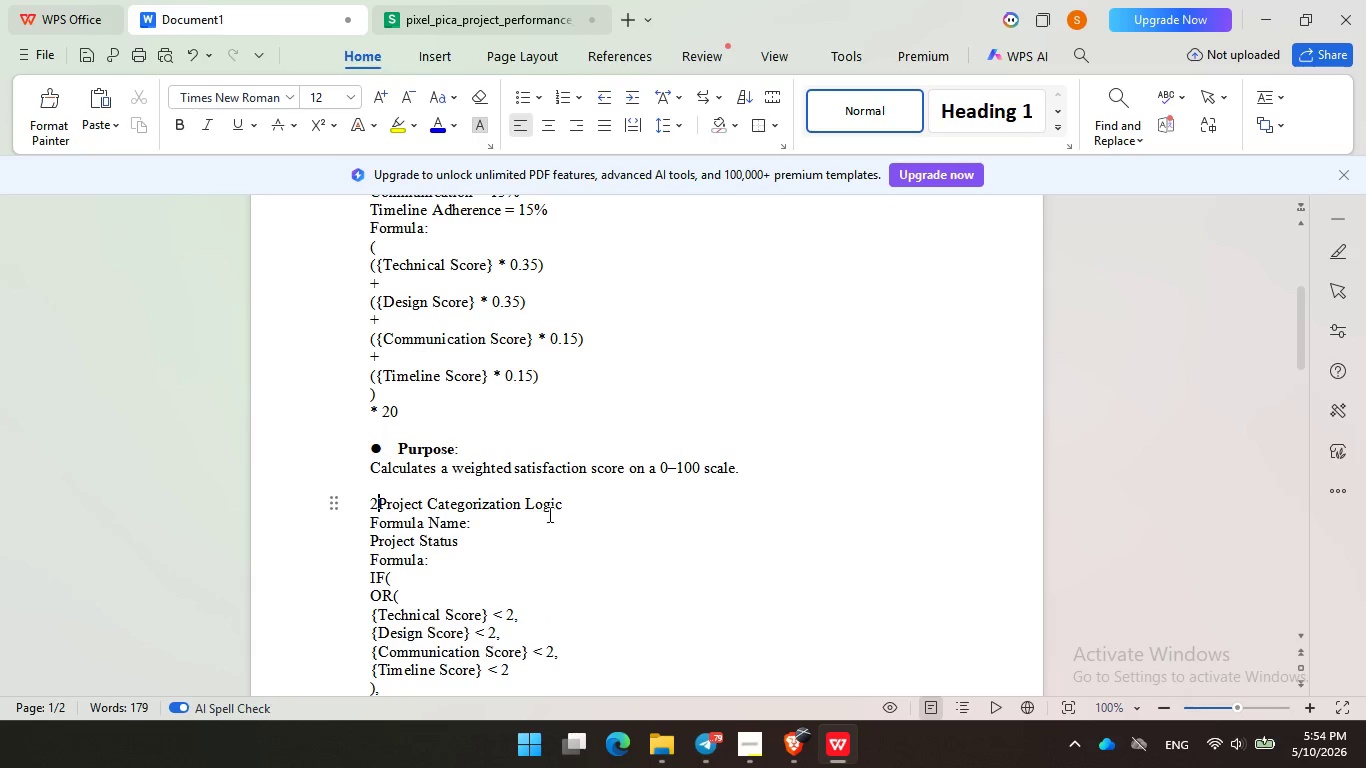 
key(Backspace)
 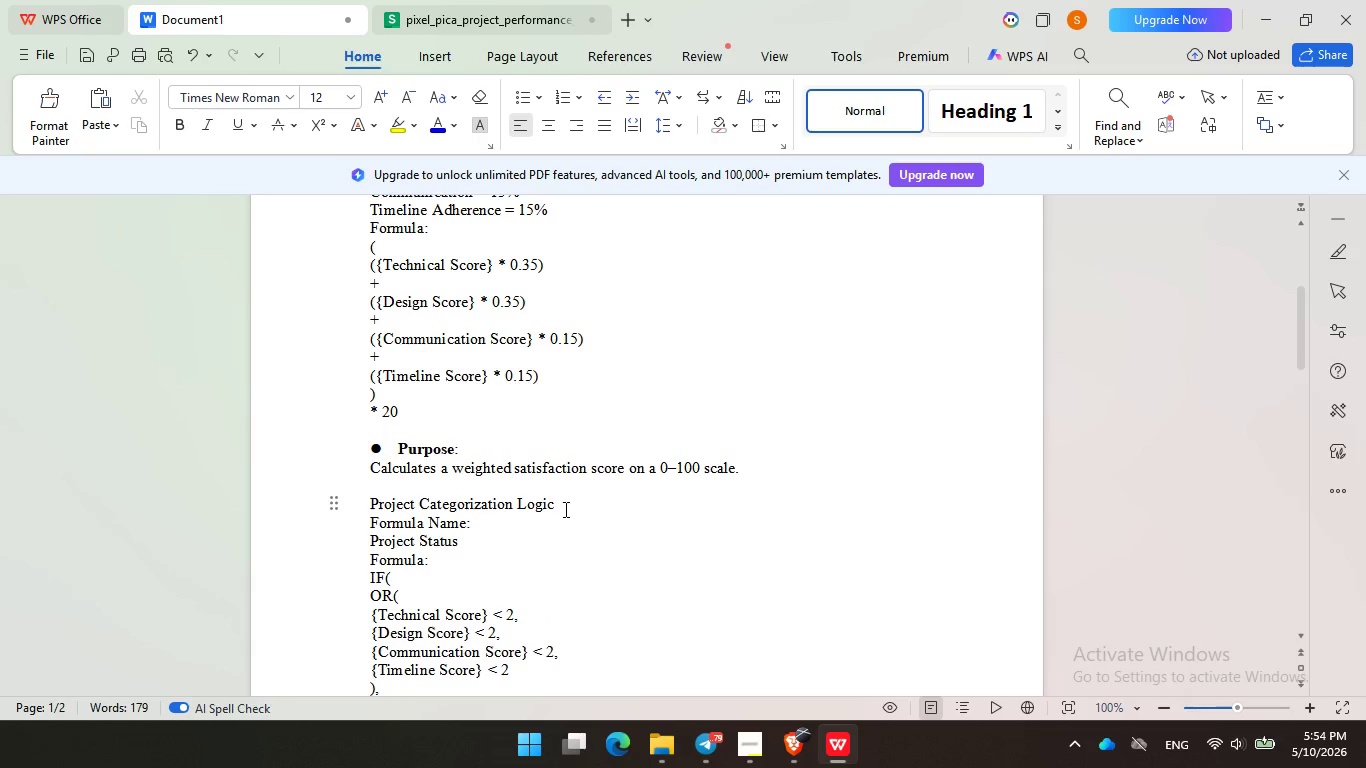 
key(Backspace)
 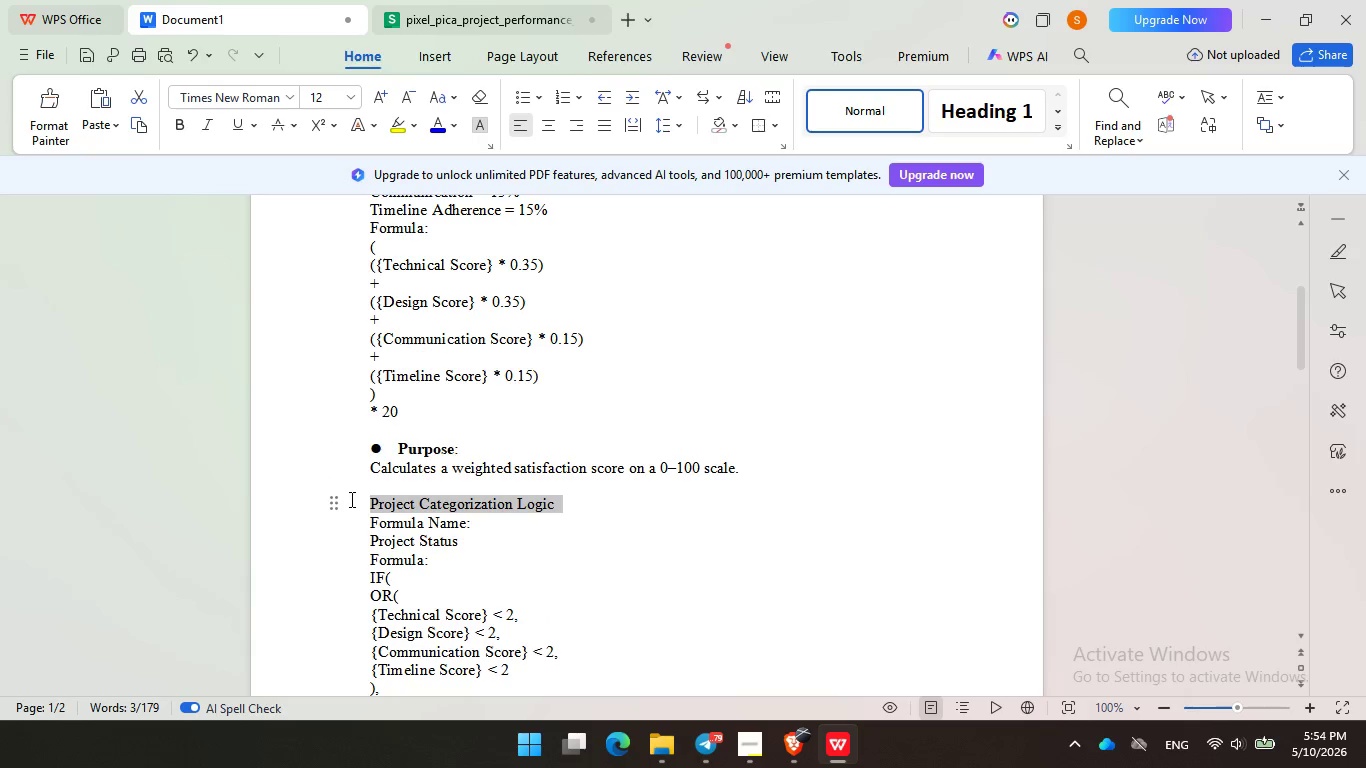 
left_click_drag(start_coordinate=[565, 508], to_coordinate=[350, 499])
 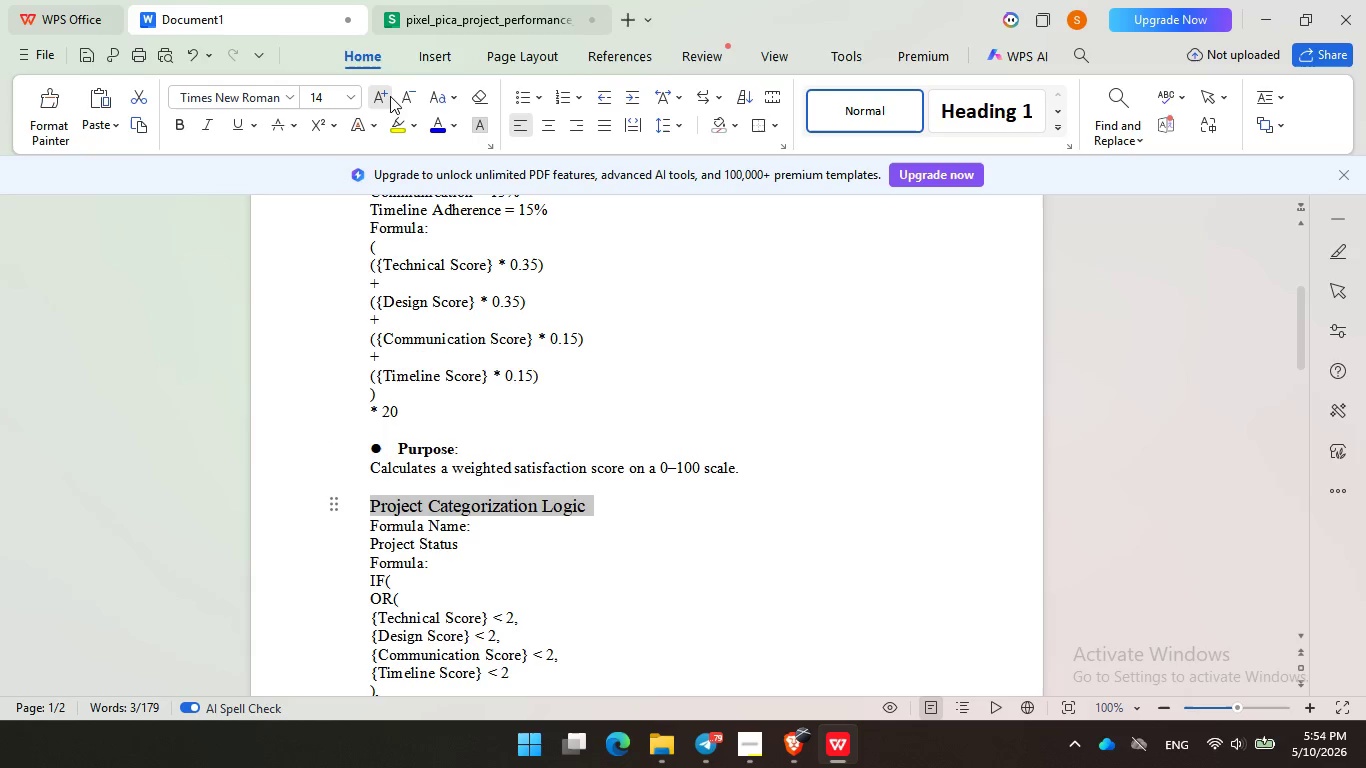 
double_click([390, 96])
 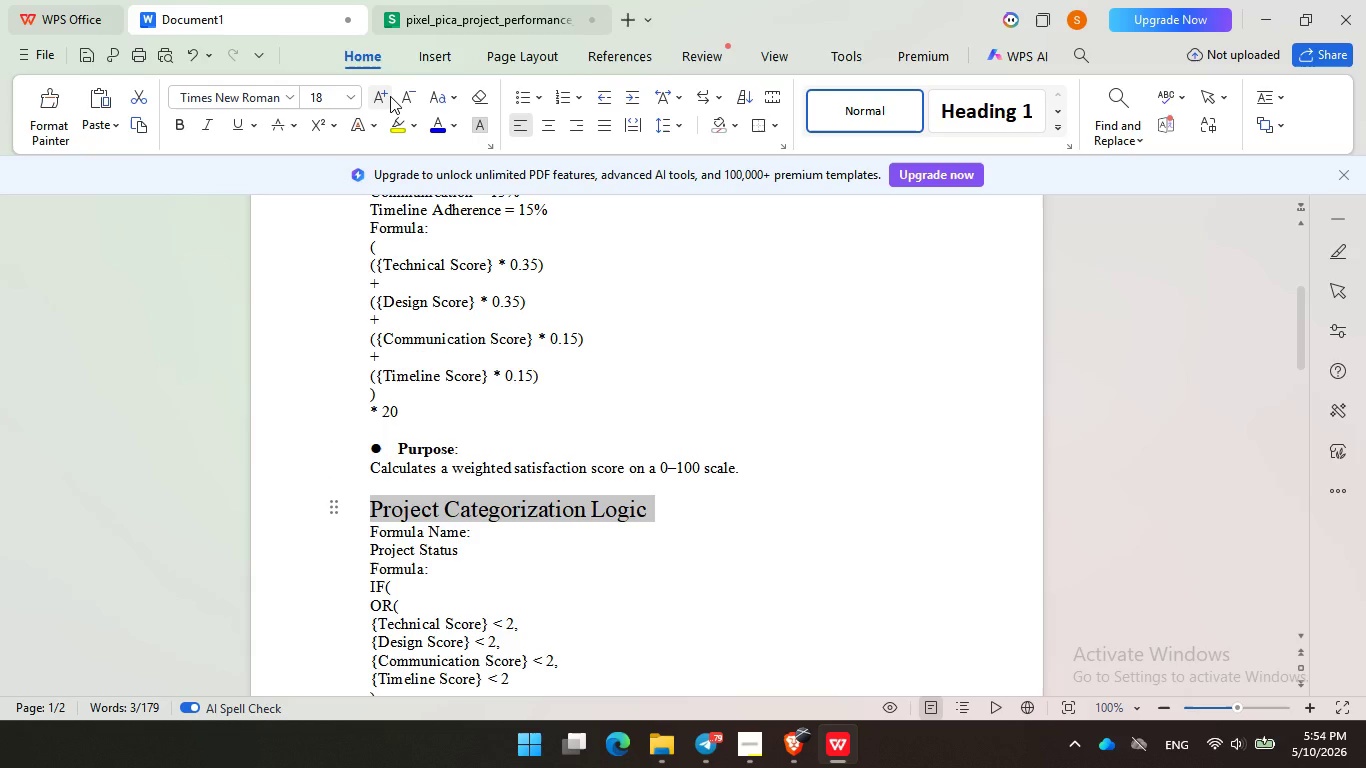 
triple_click([390, 96])
 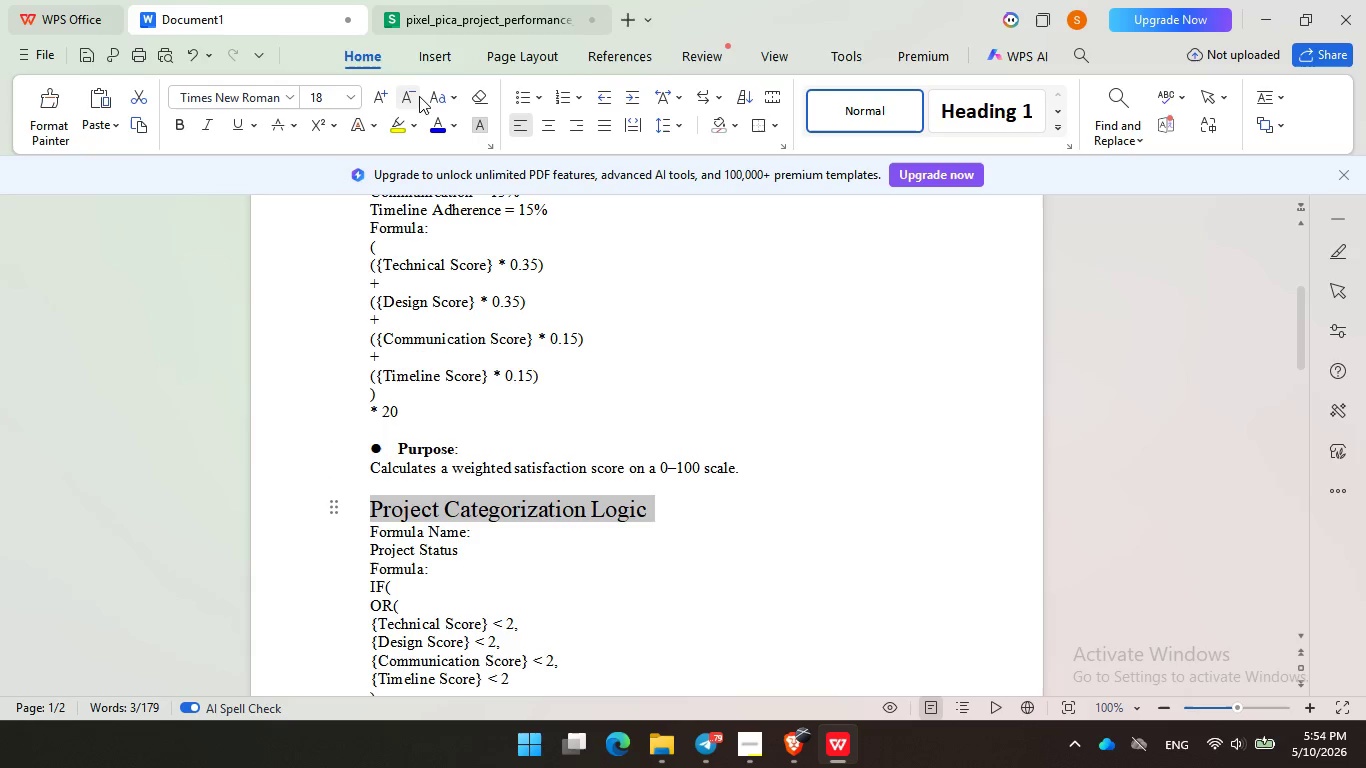 
left_click([419, 96])
 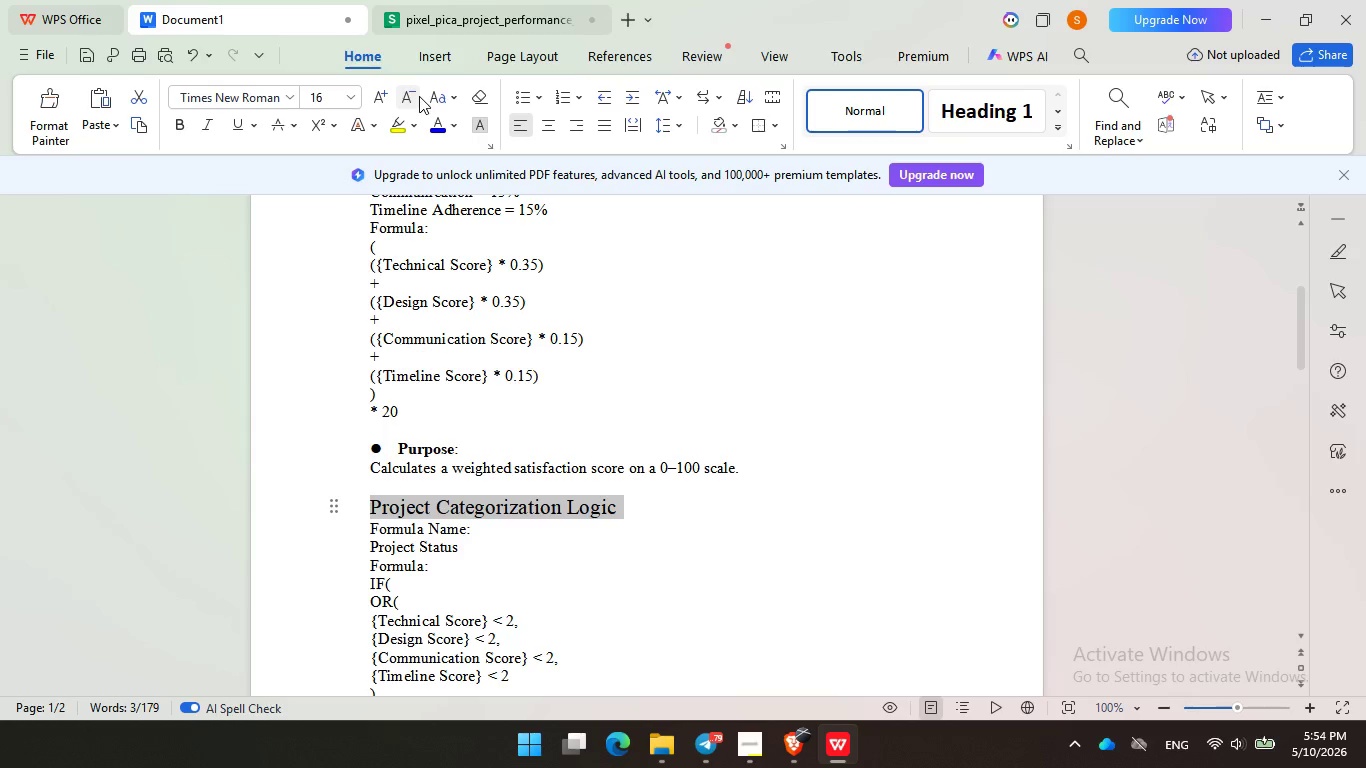 
key(Control+B)
 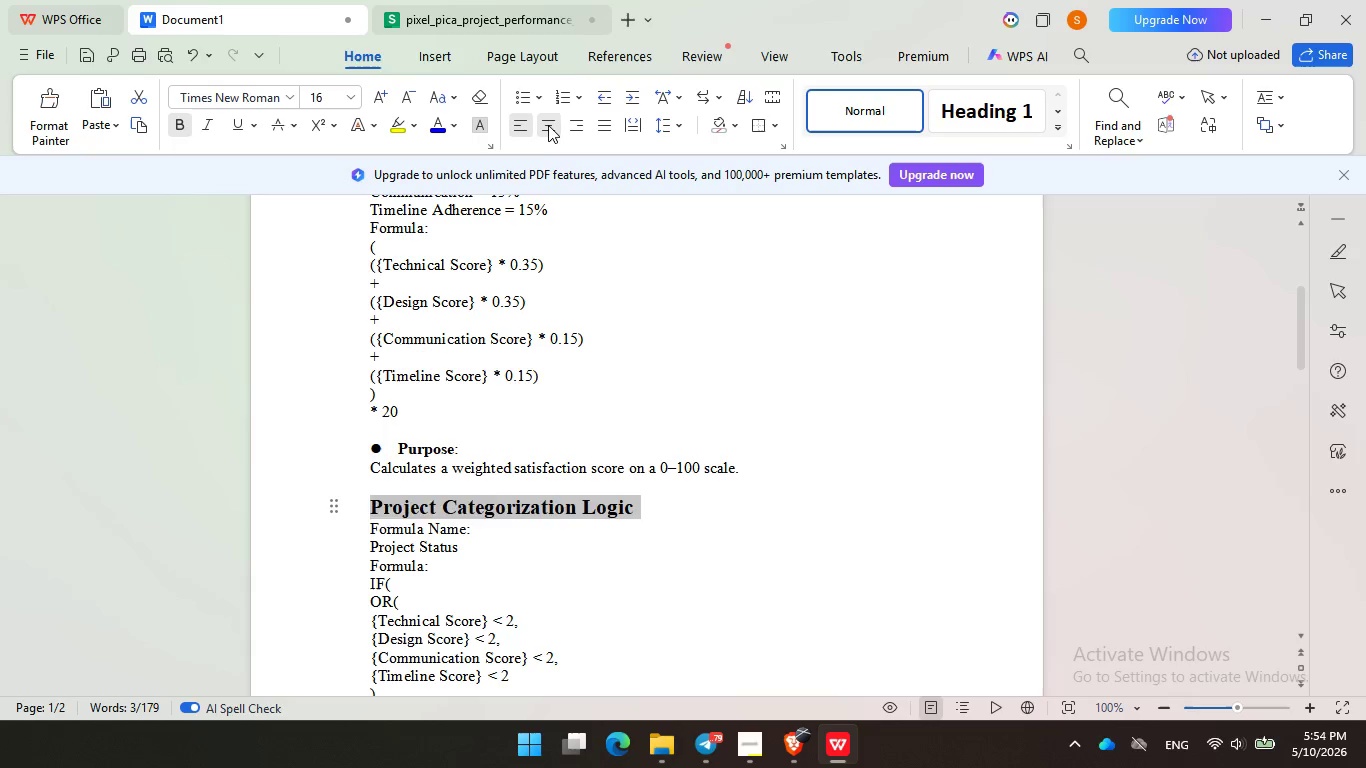 
left_click([548, 125])
 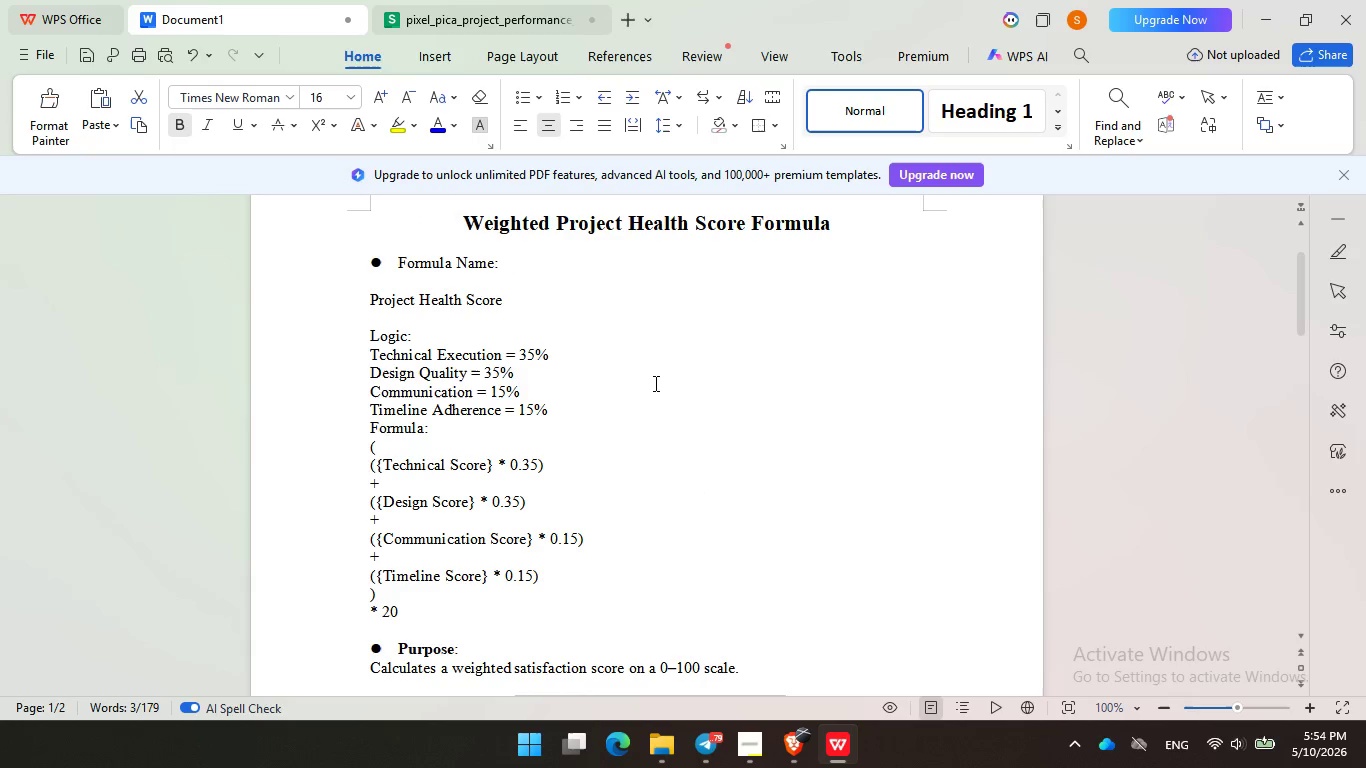 
scroll: coordinate [654, 384], scroll_direction: up, amount: 4.0
 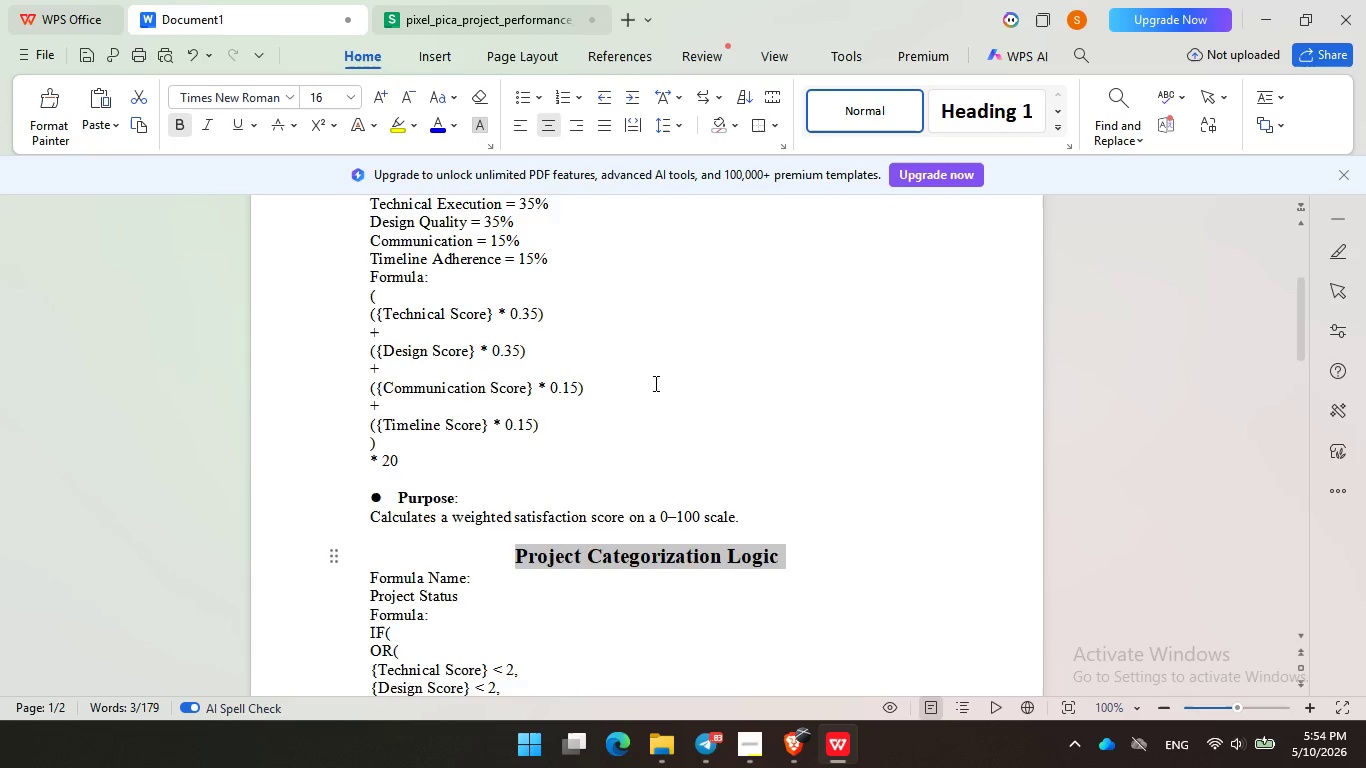 
left_click([545, 456])
 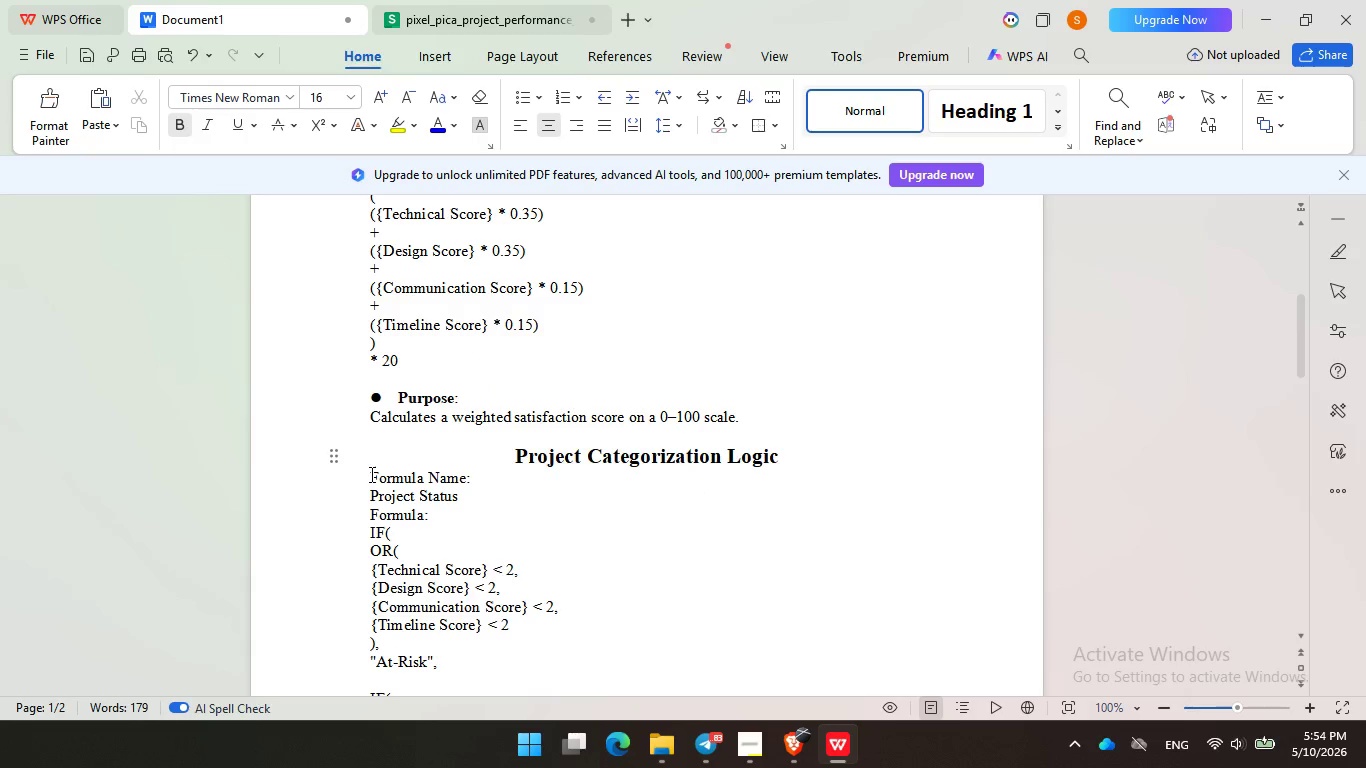 
scroll: coordinate [654, 383], scroll_direction: down, amount: 5.0
 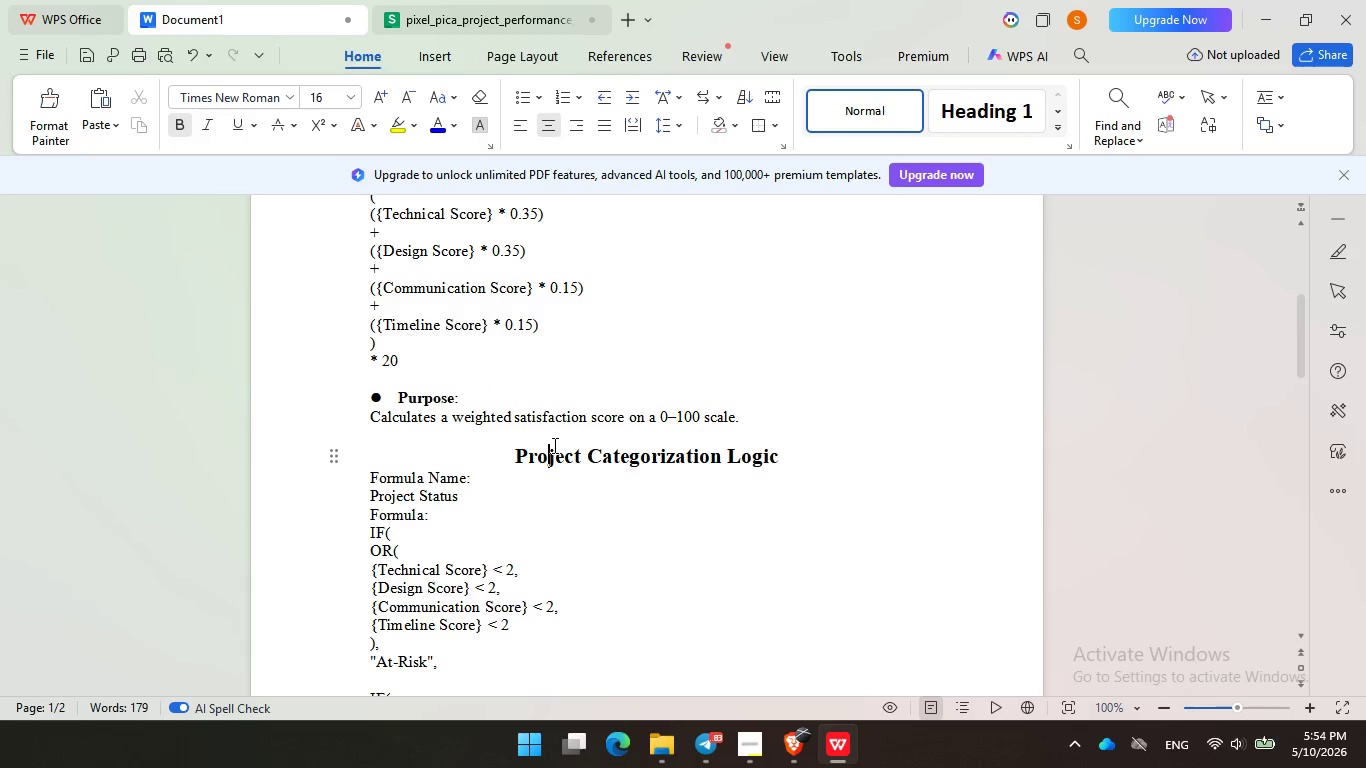 
left_click([369, 474])
 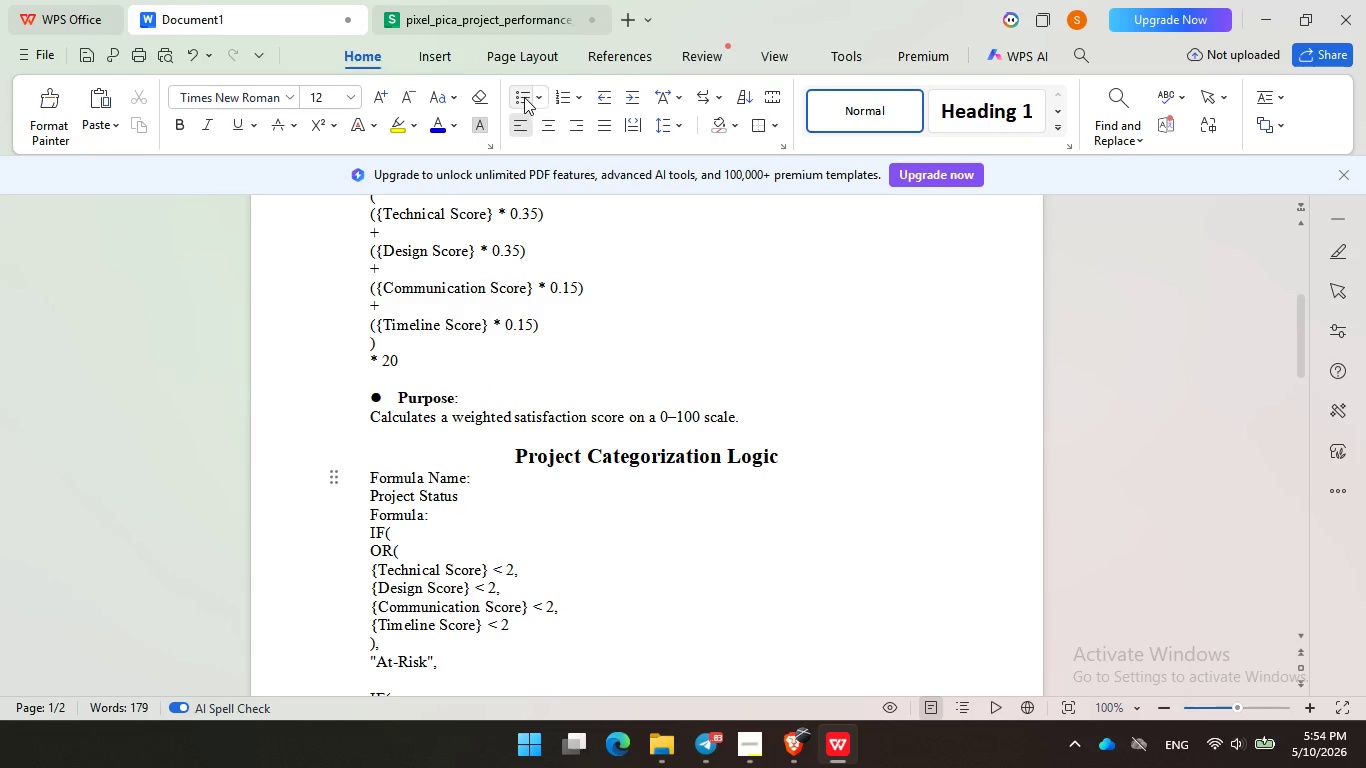 
left_click([524, 97])
 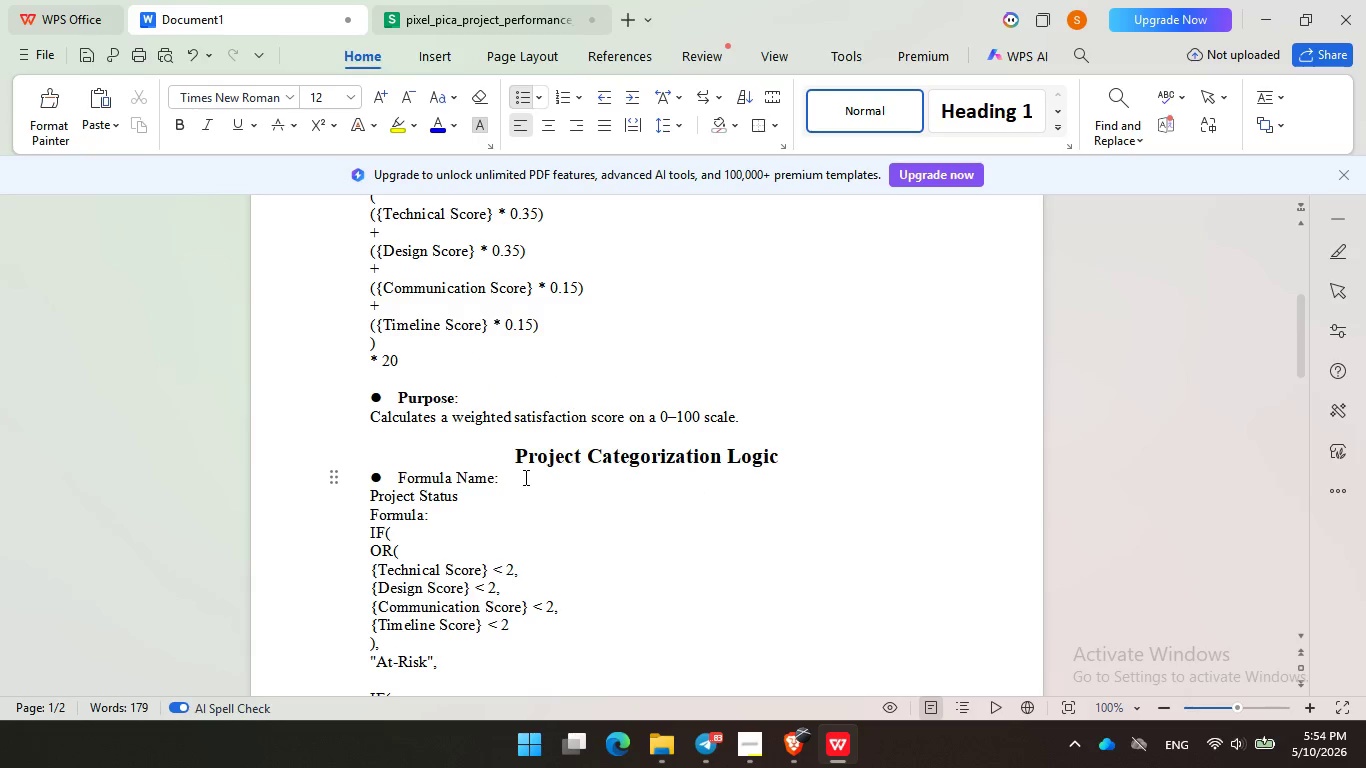 
left_click([524, 477])
 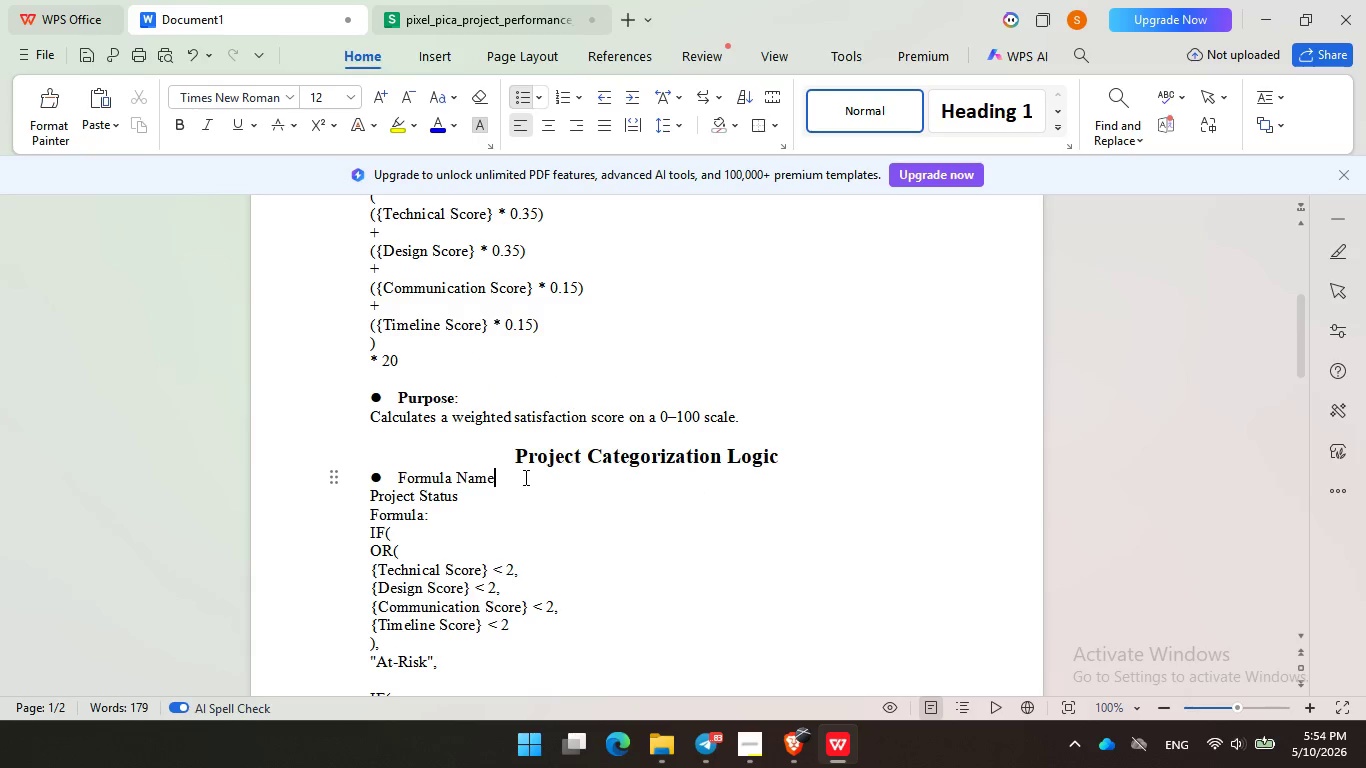 
key(Backspace)
 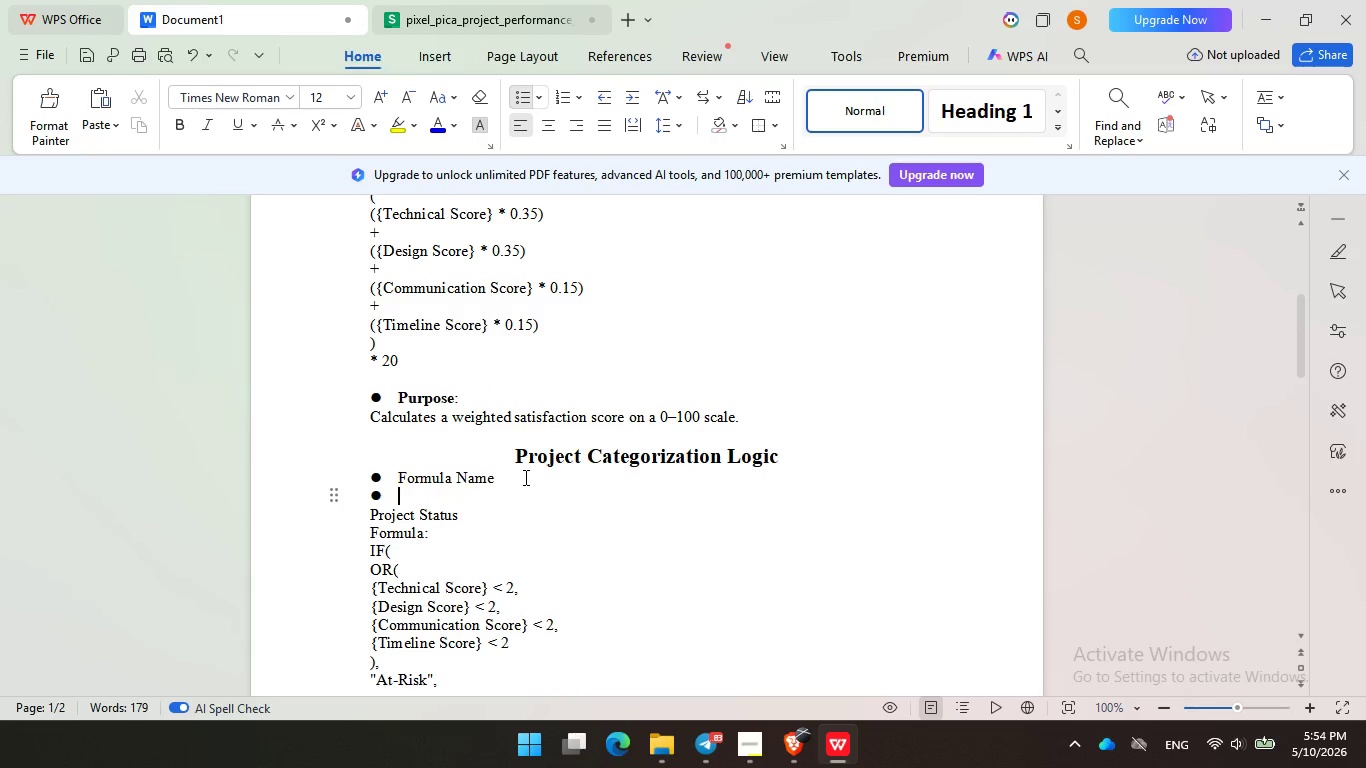 
key(Enter)
 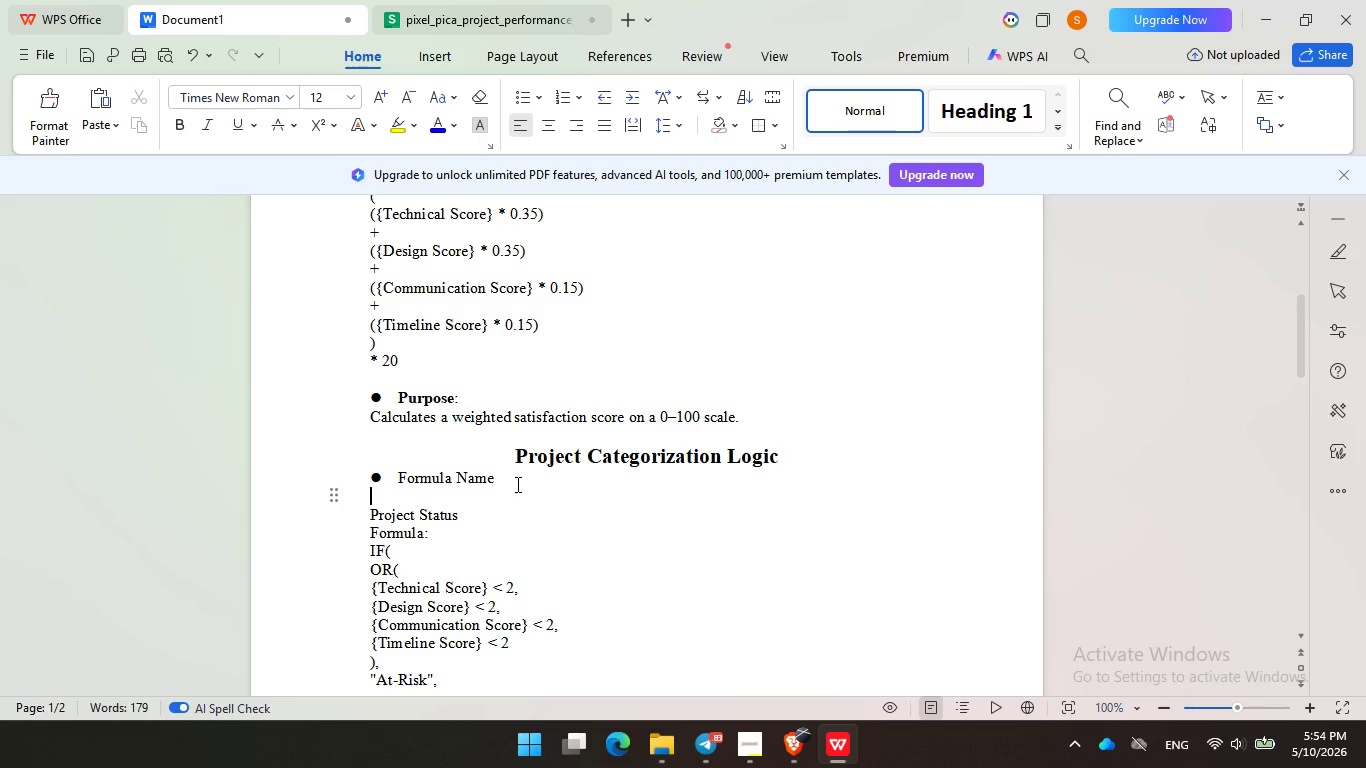 
key(Backspace)
 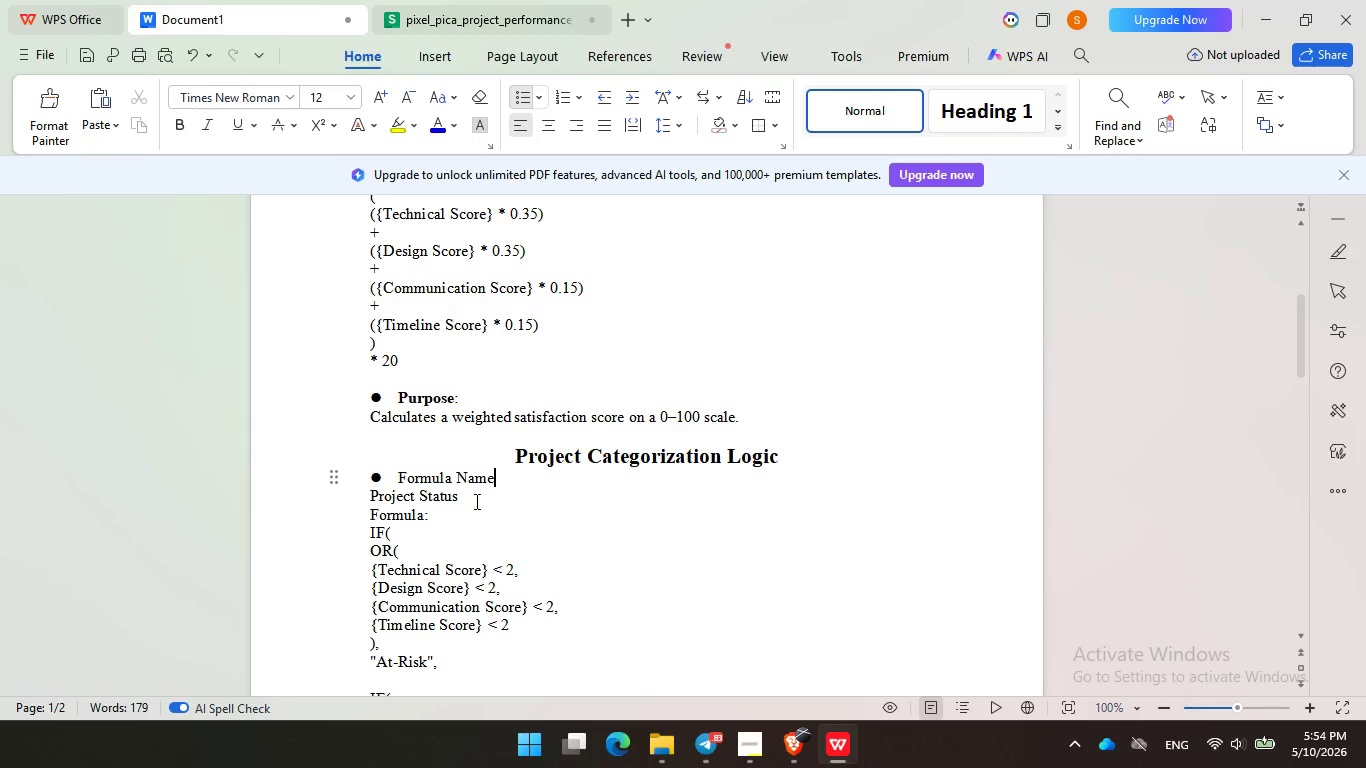 
key(Backspace)
 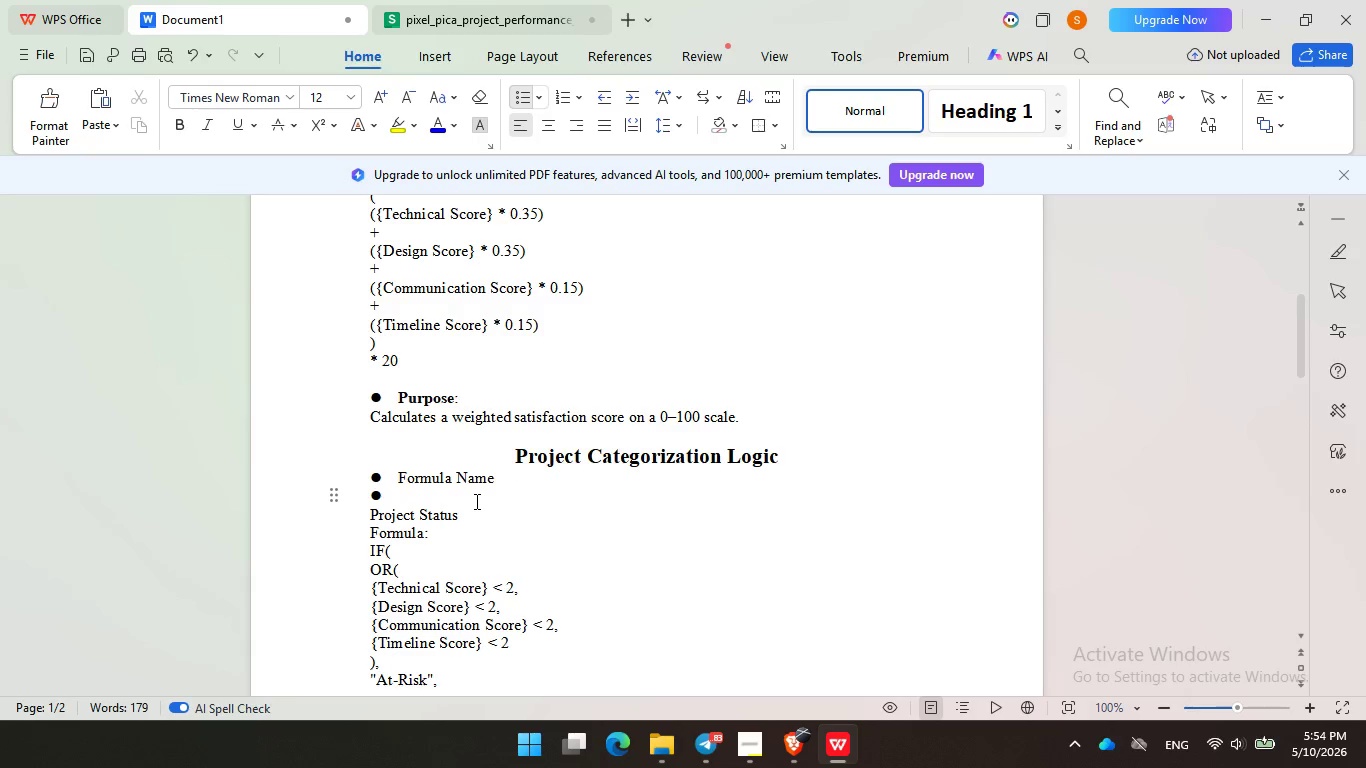 
key(Enter)
 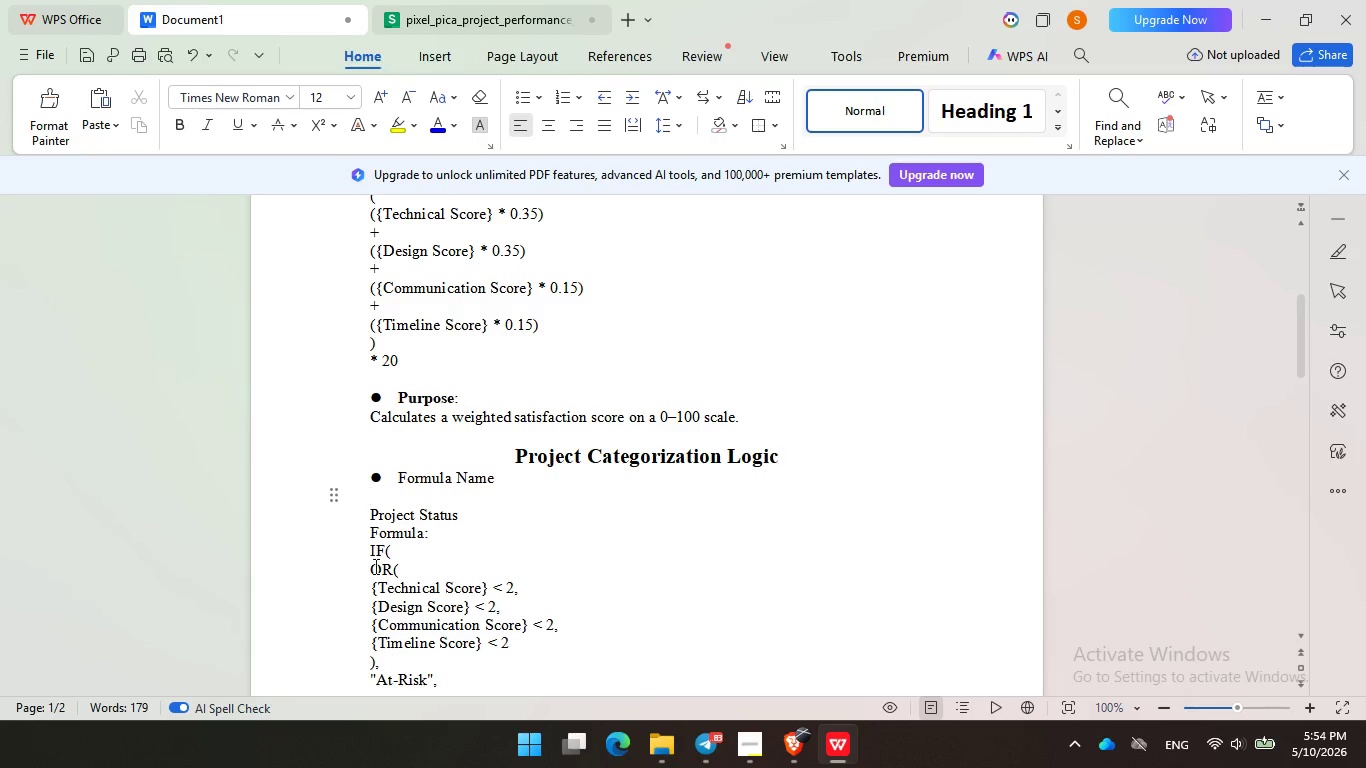 
key(Backspace)
 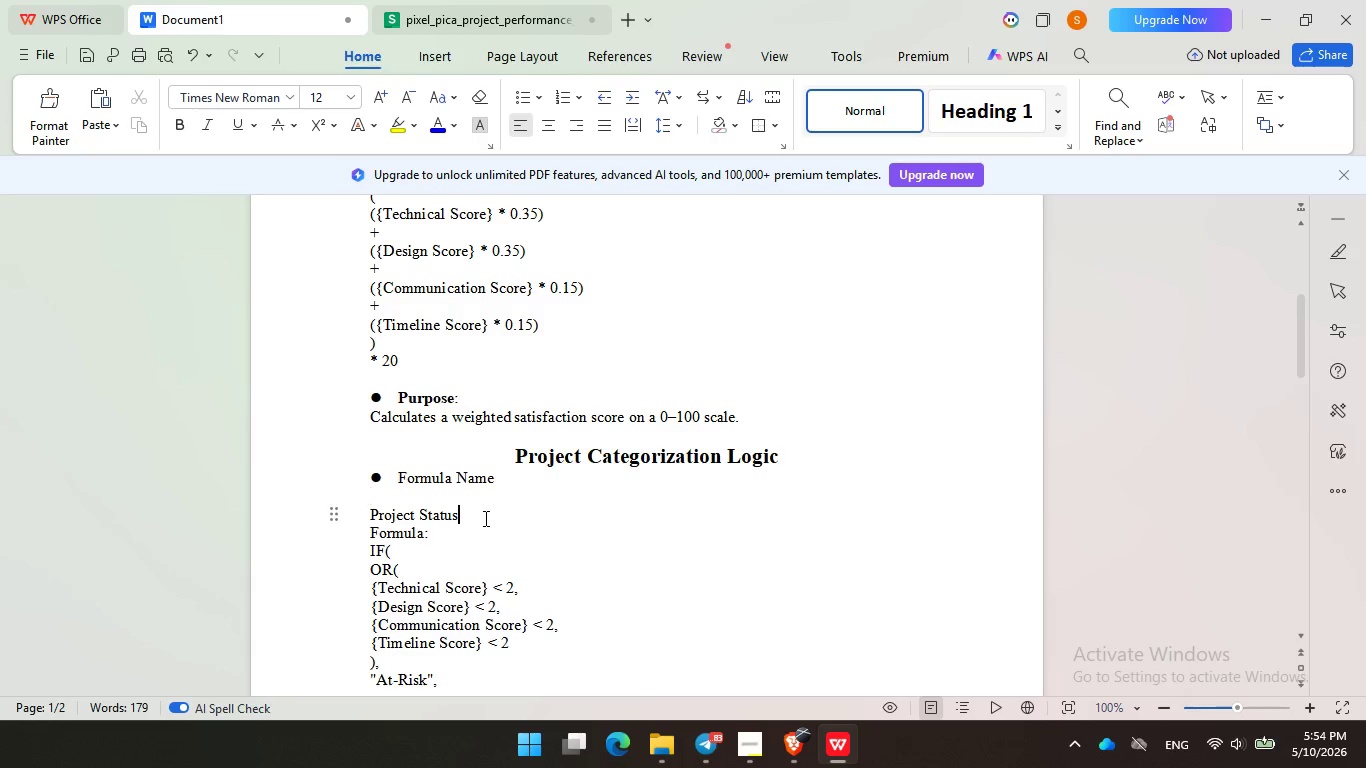 
left_click([484, 518])
 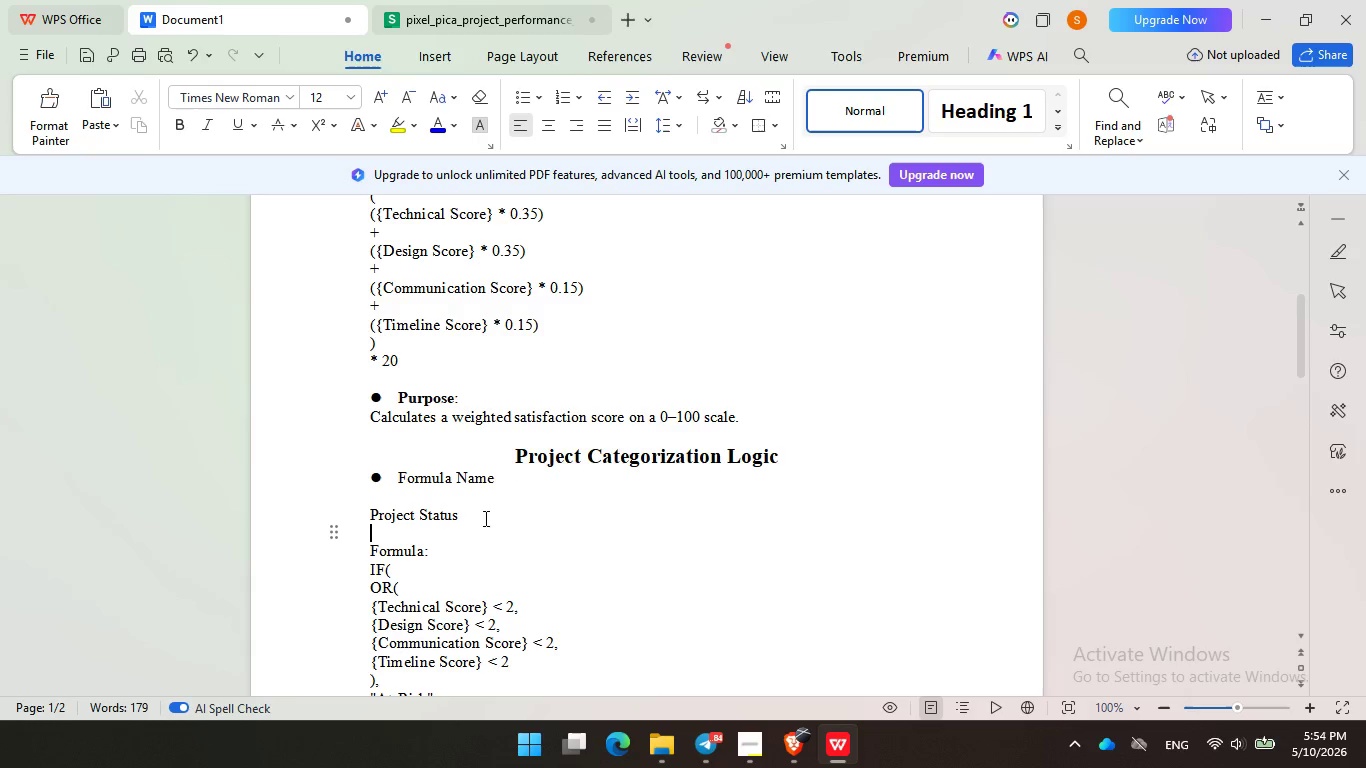 
key(Enter)
 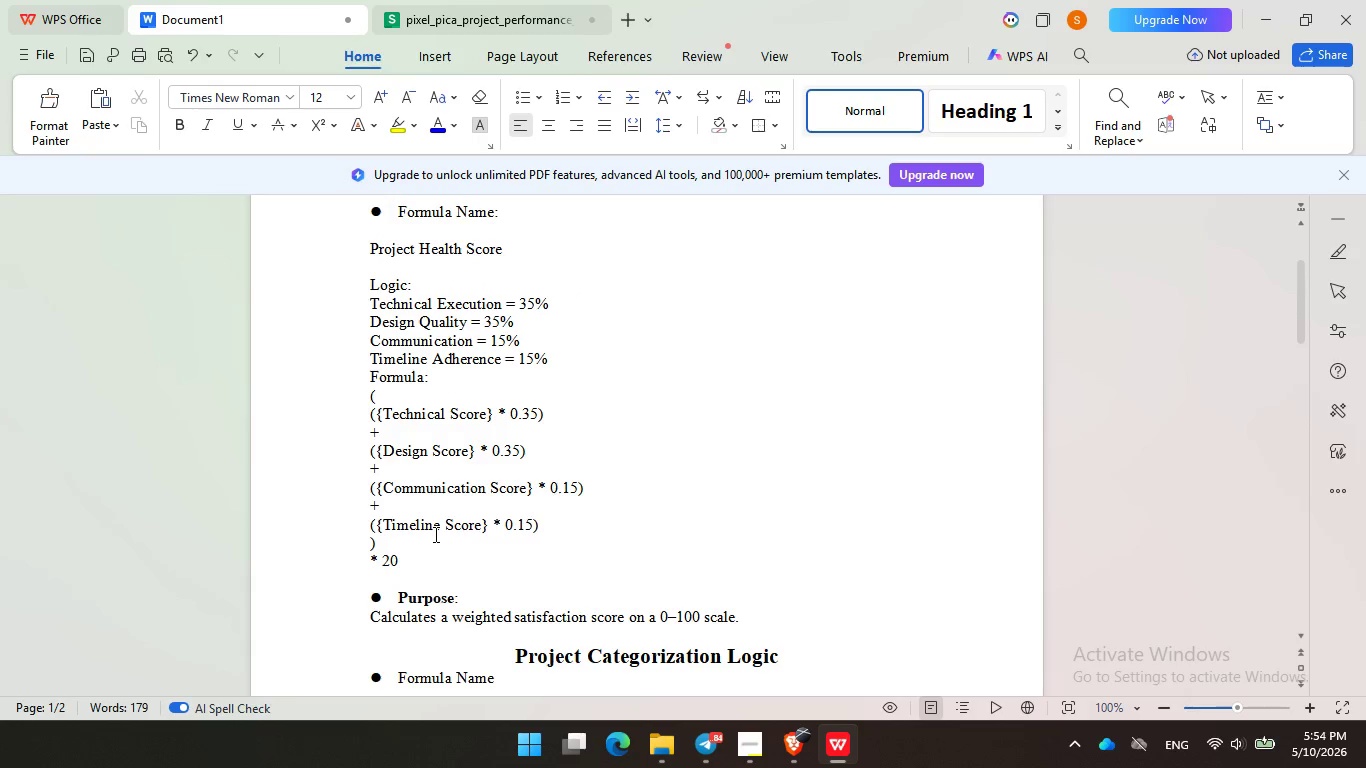 
scroll: coordinate [434, 534], scroll_direction: up, amount: 4.0
 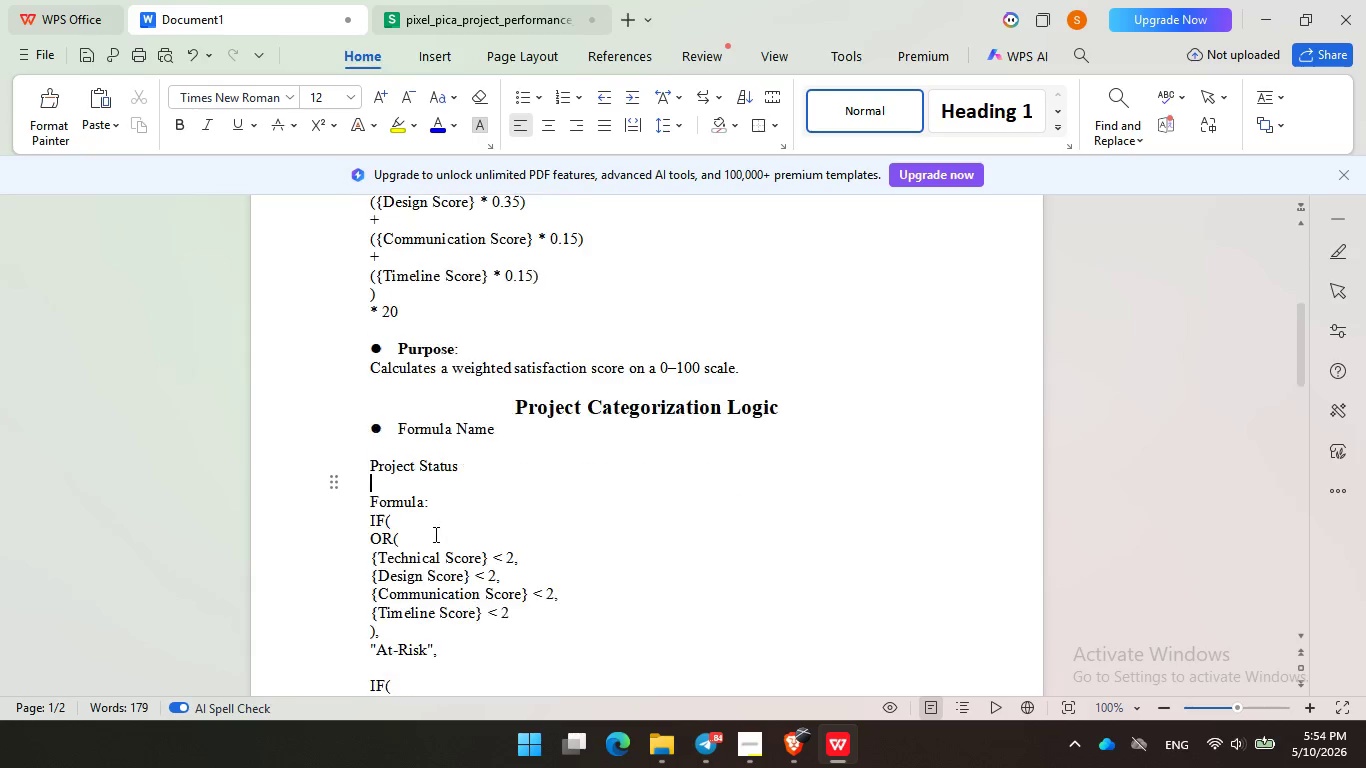 
scroll: coordinate [434, 534], scroll_direction: down, amount: 4.0
 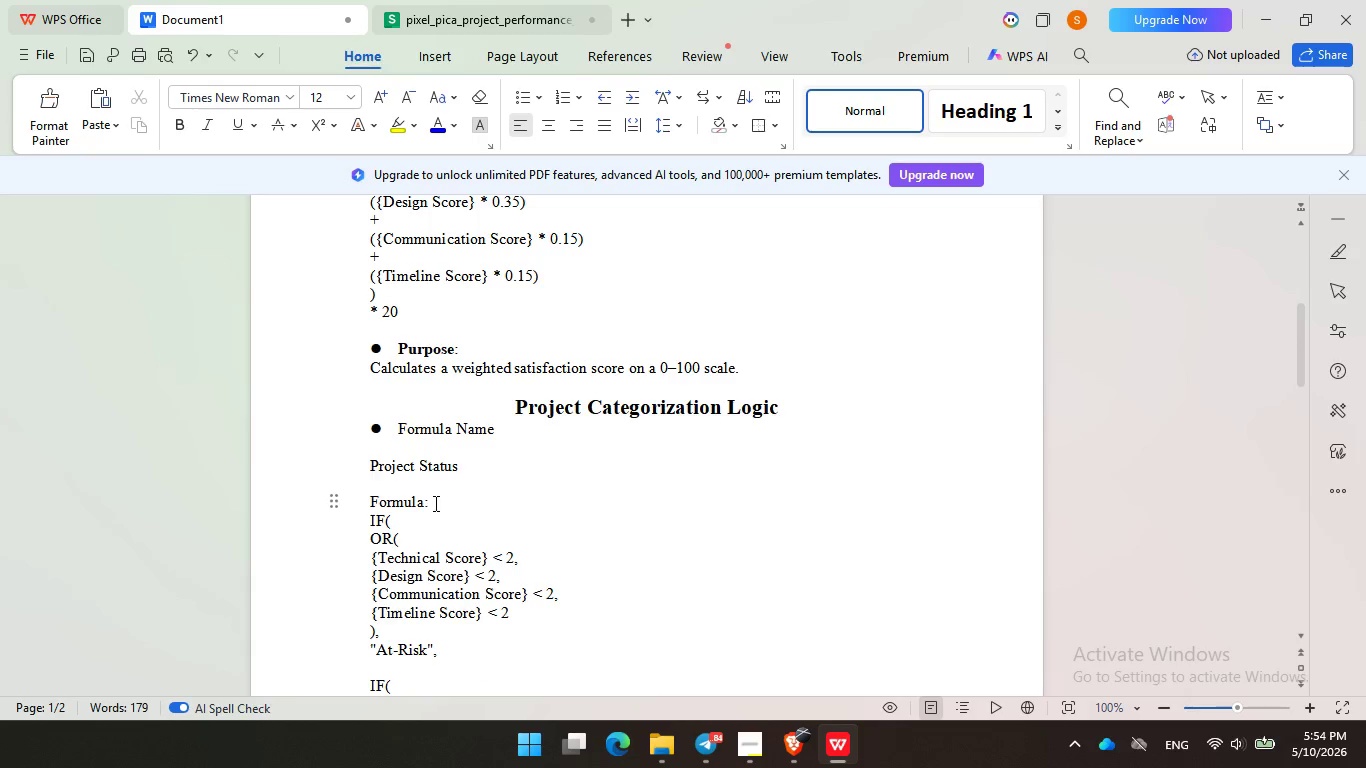 
left_click([434, 503])
 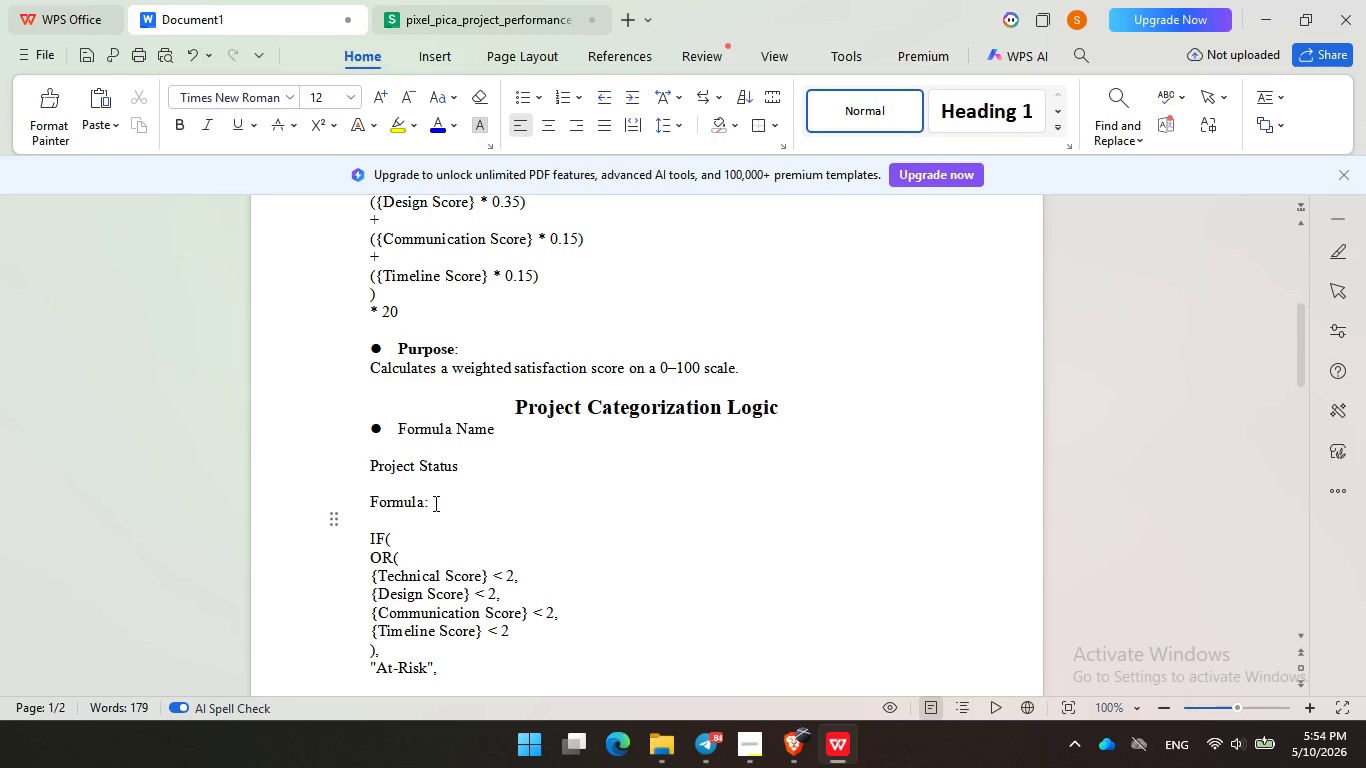 
key(Enter)
 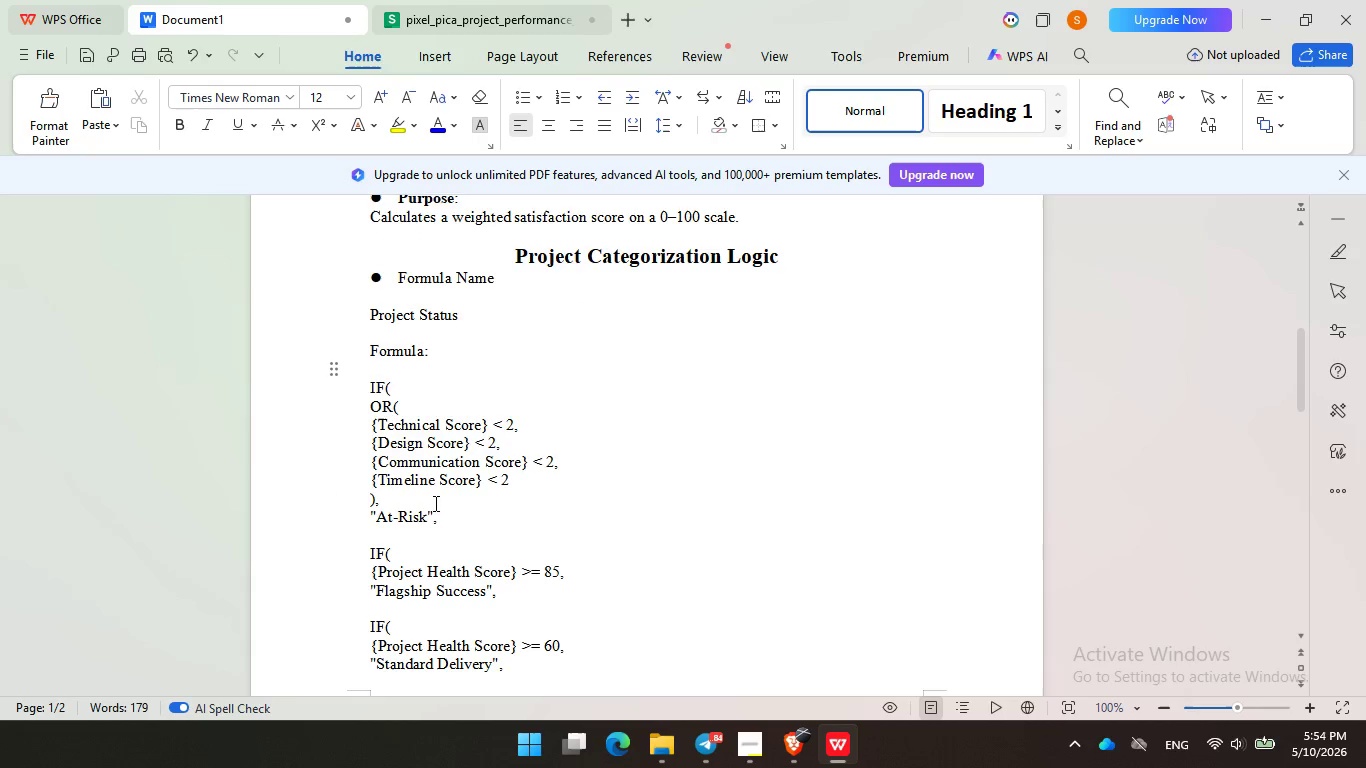 
scroll: coordinate [434, 503], scroll_direction: down, amount: 14.0
 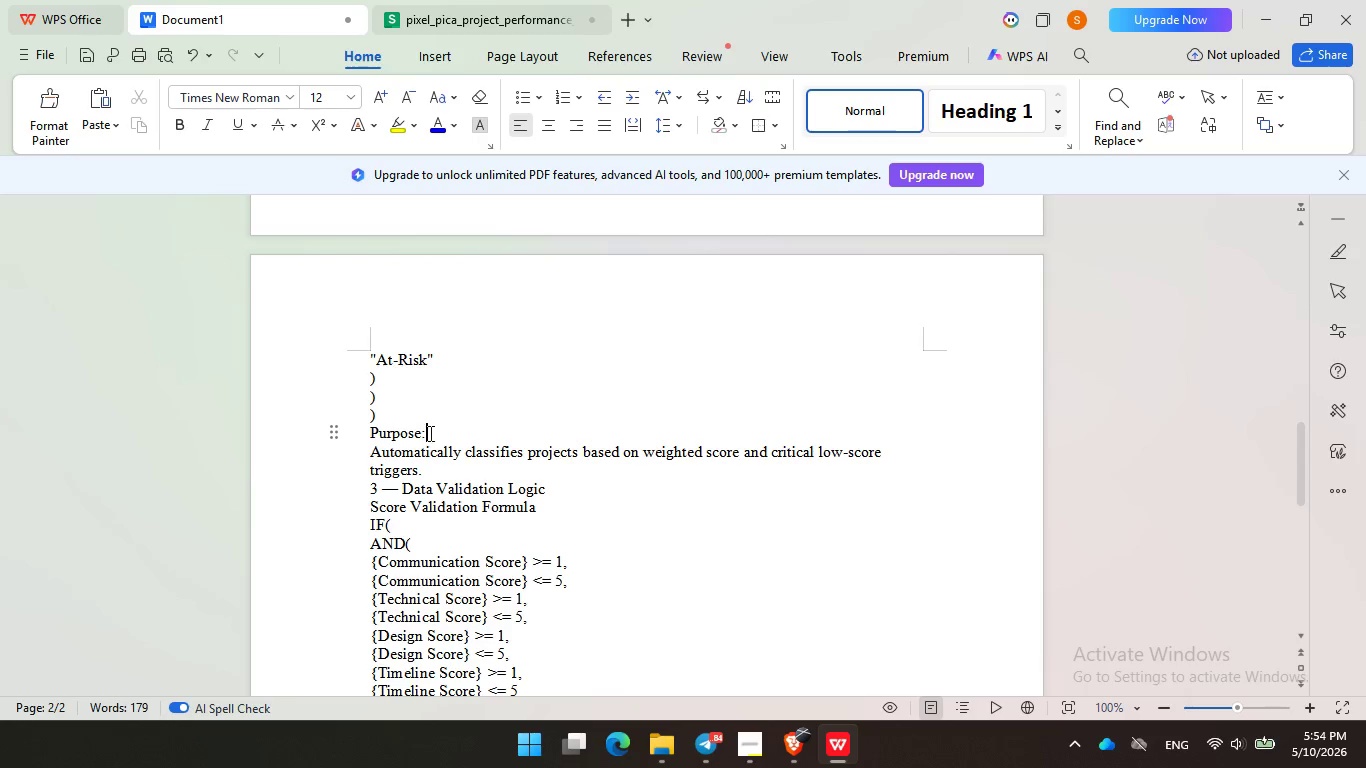 
left_click([438, 433])
 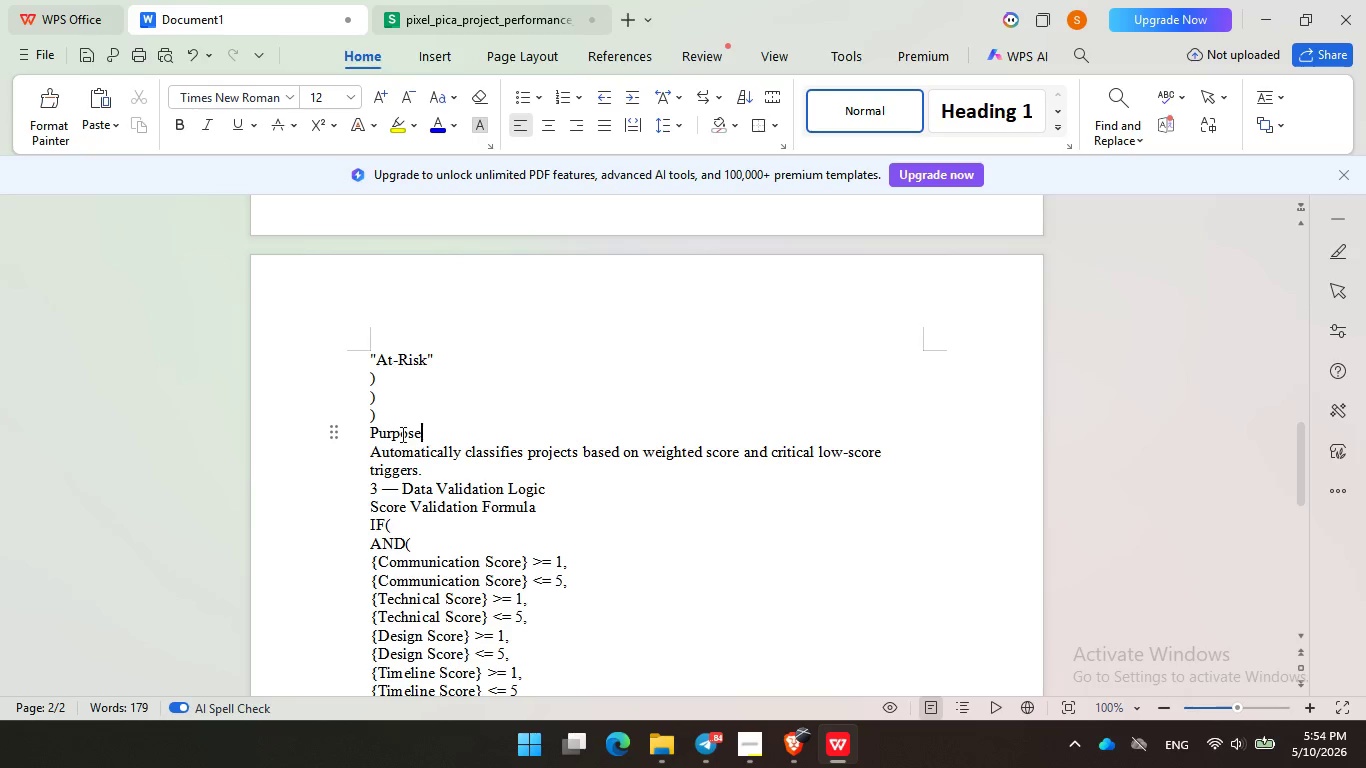 
key(Backspace)
 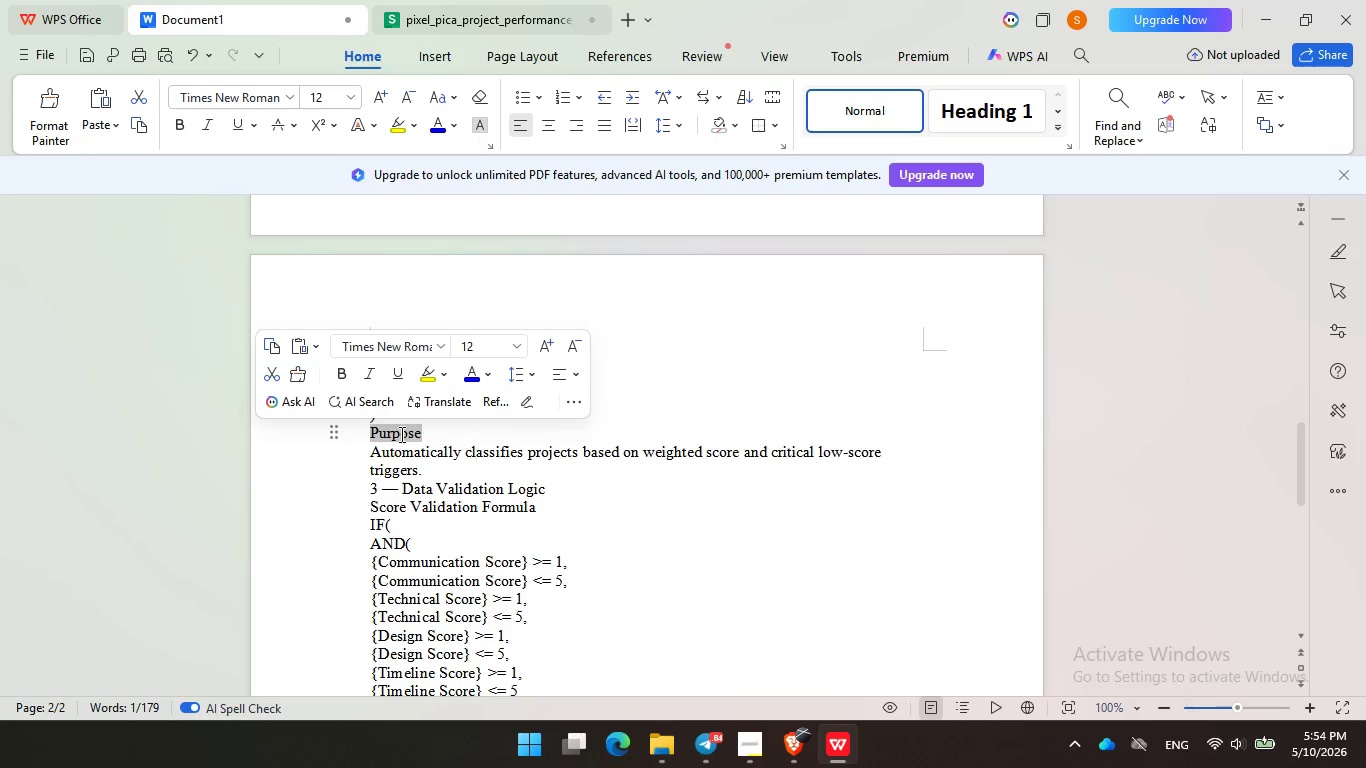 
double_click([400, 434])
 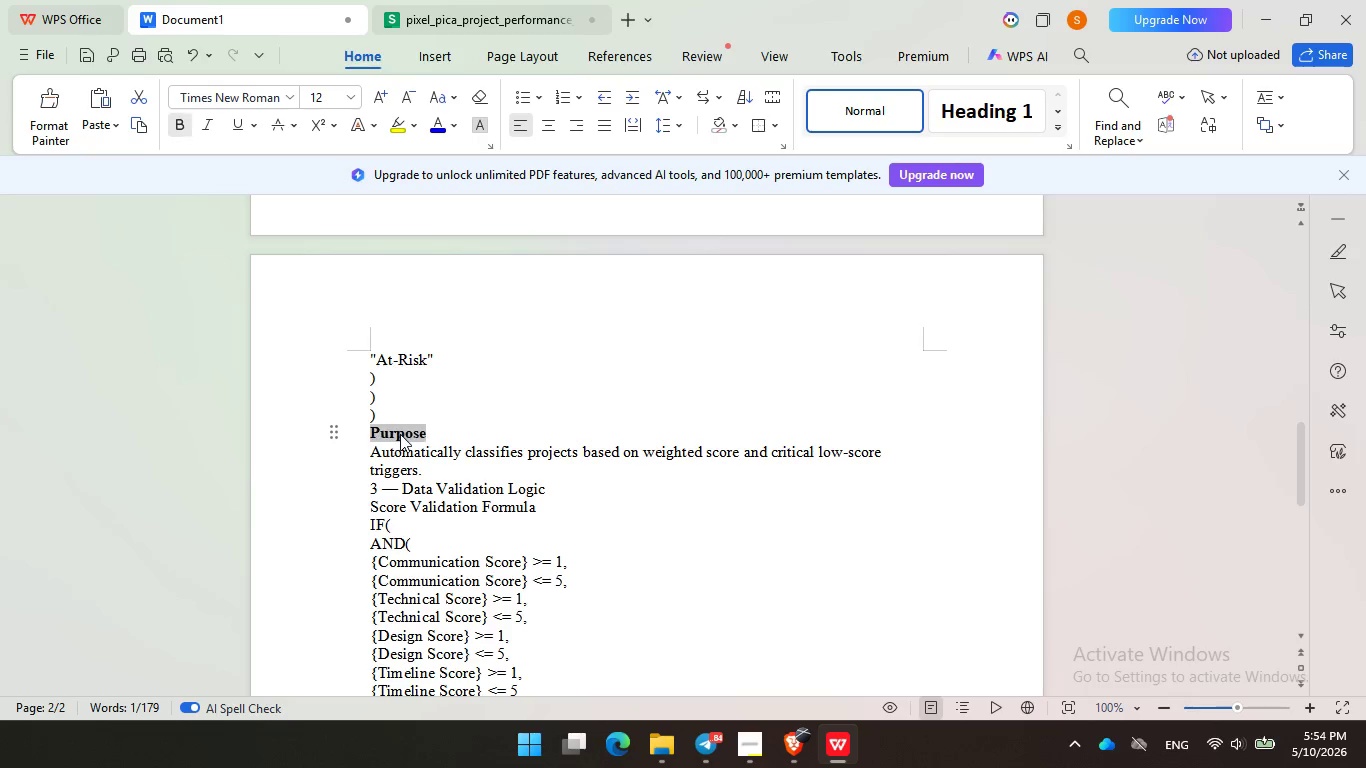 
key(Control+B)
 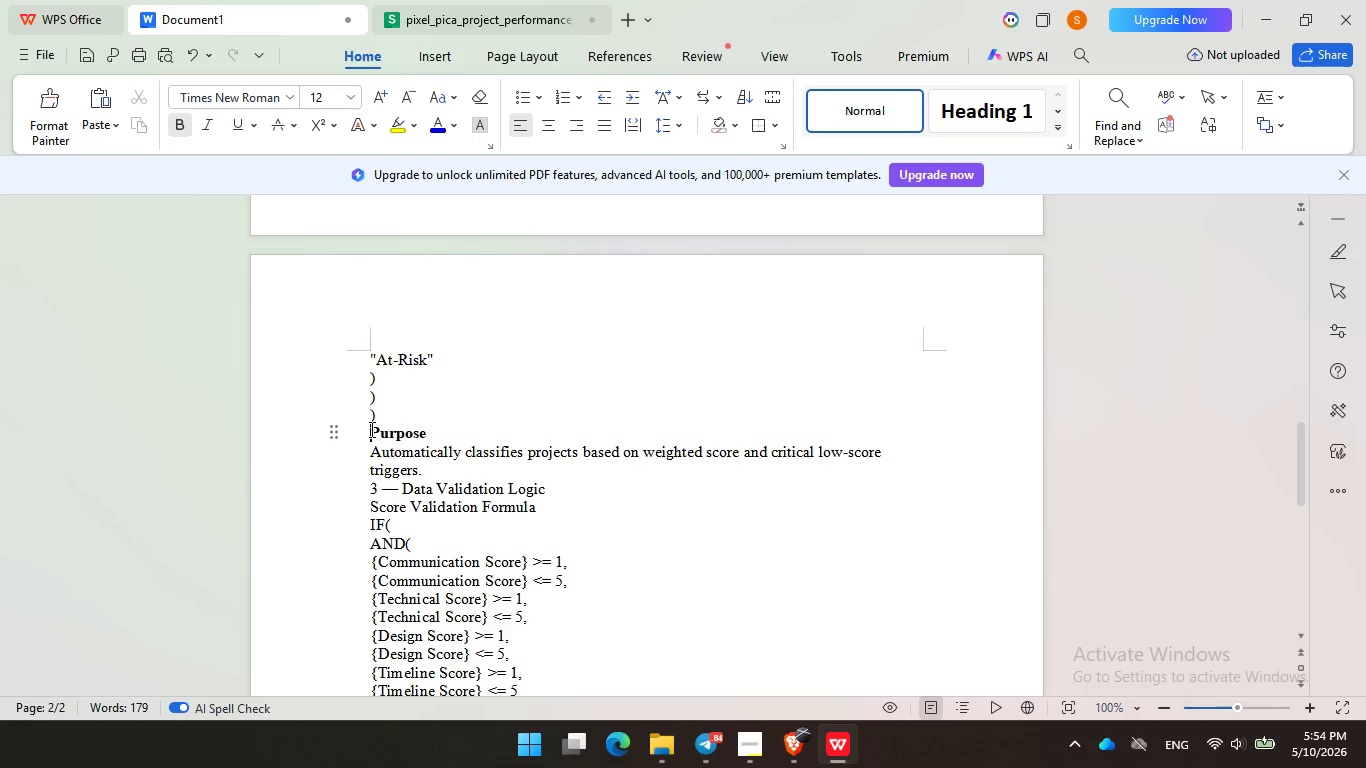 
left_click([367, 431])
 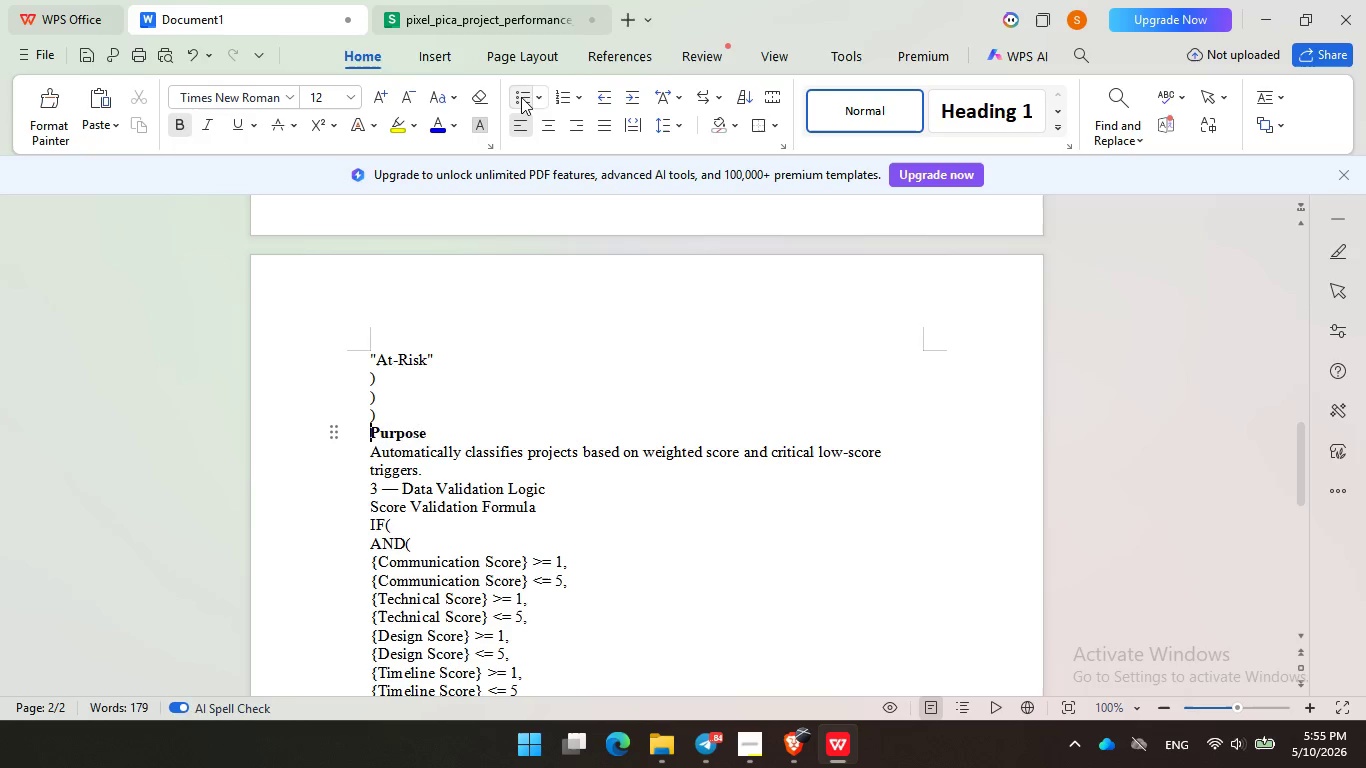 
left_click([521, 97])
 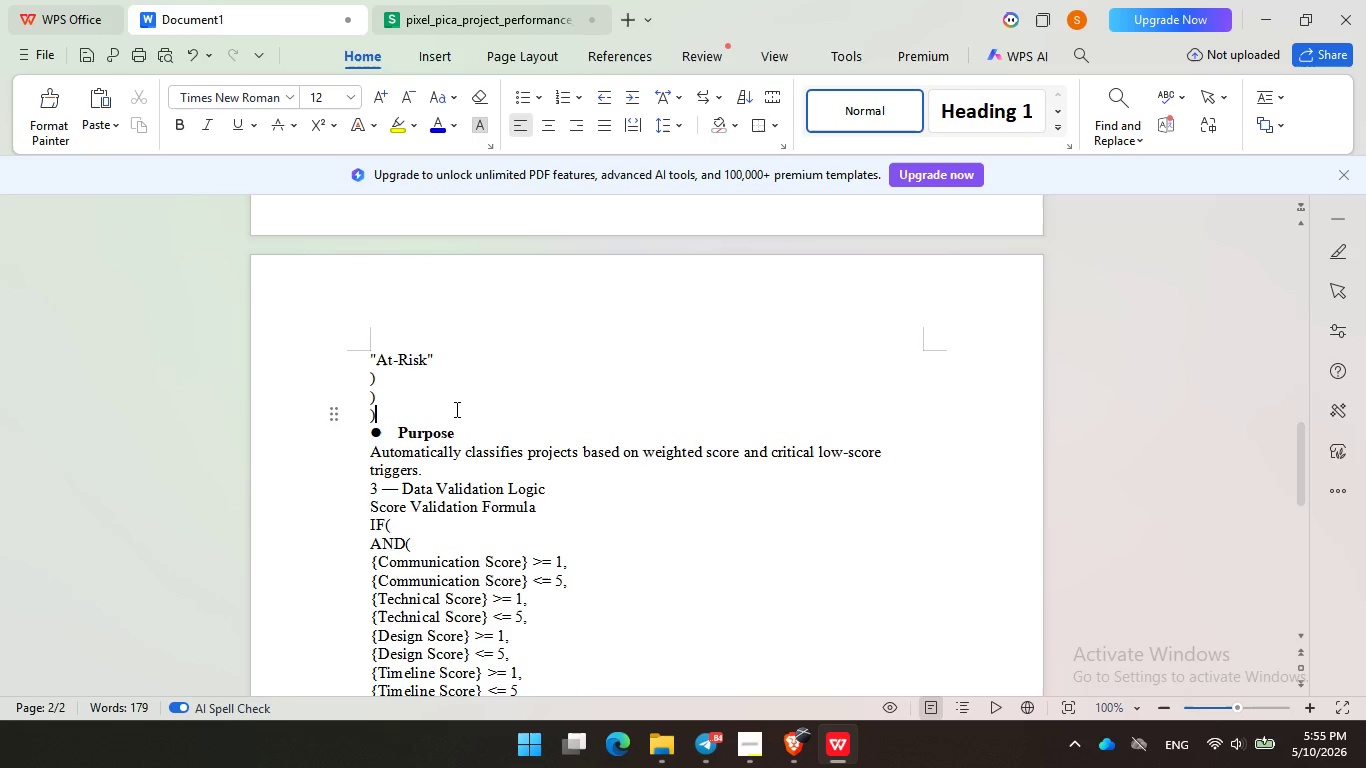 
double_click([455, 409])
 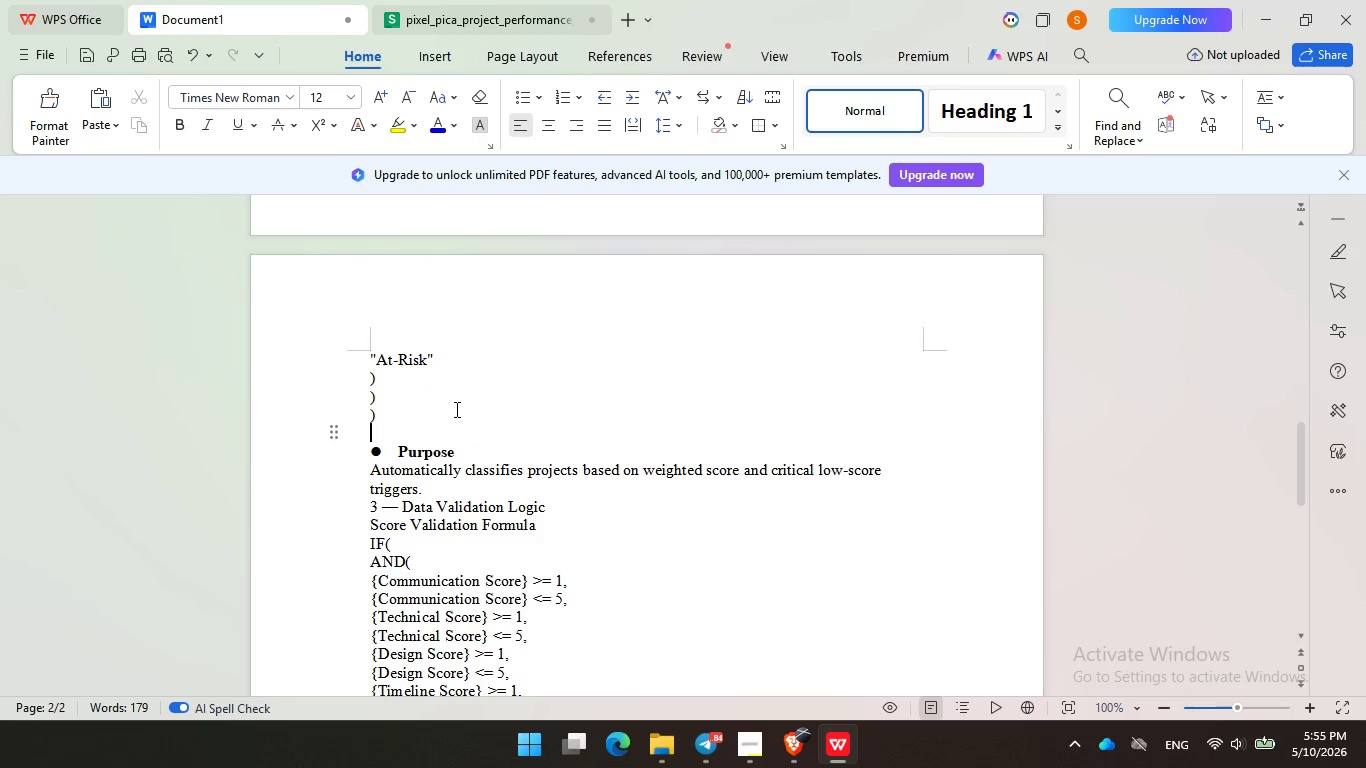 
key(Enter)
 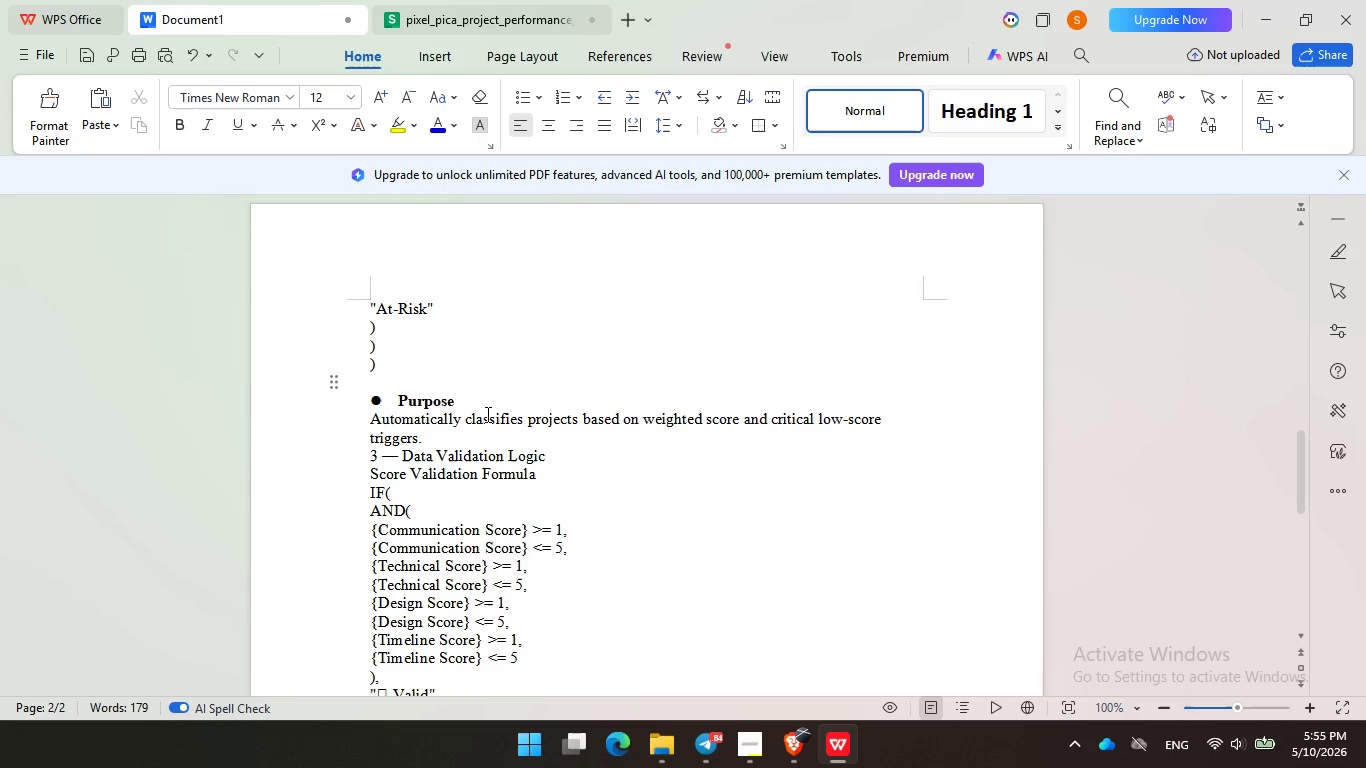 
scroll: coordinate [455, 409], scroll_direction: down, amount: 1.0
 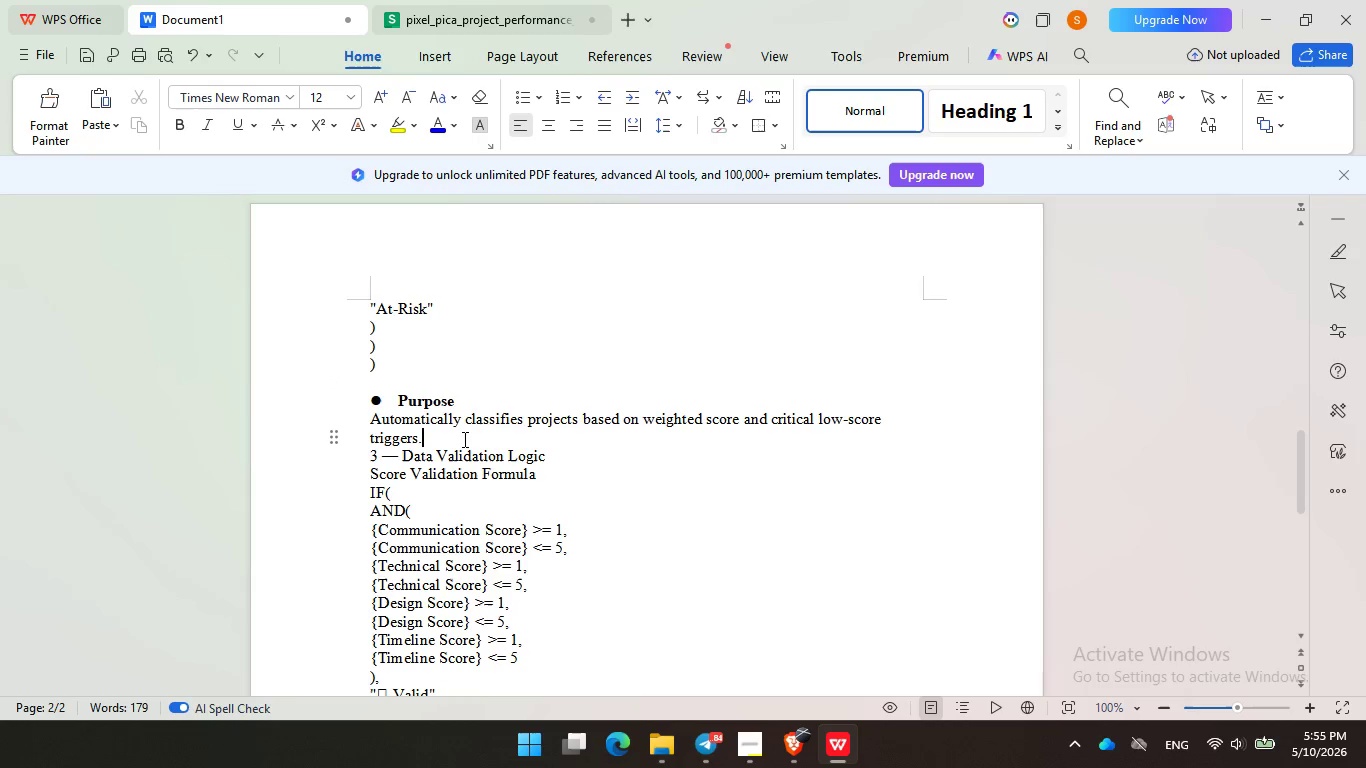 
left_click([463, 439])
 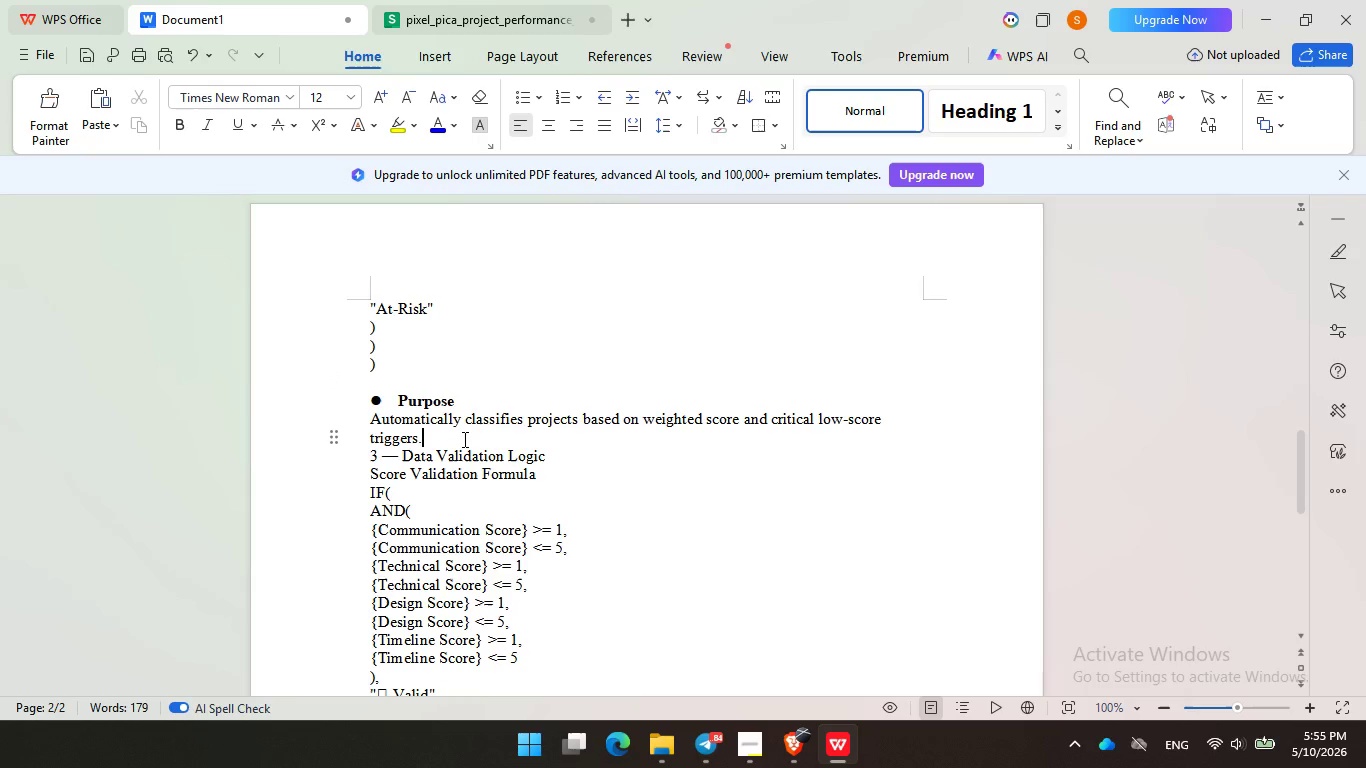 
key(Enter)
 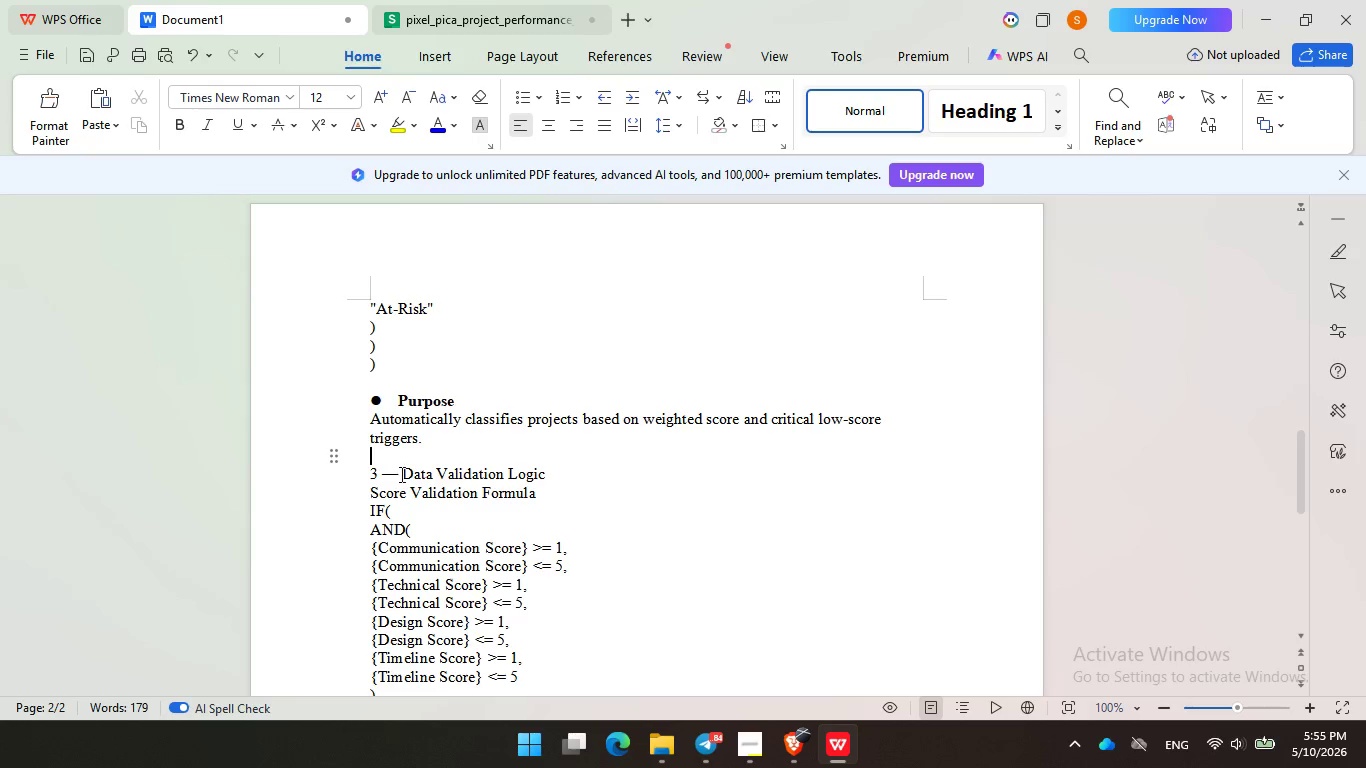 
left_click([403, 474])
 